 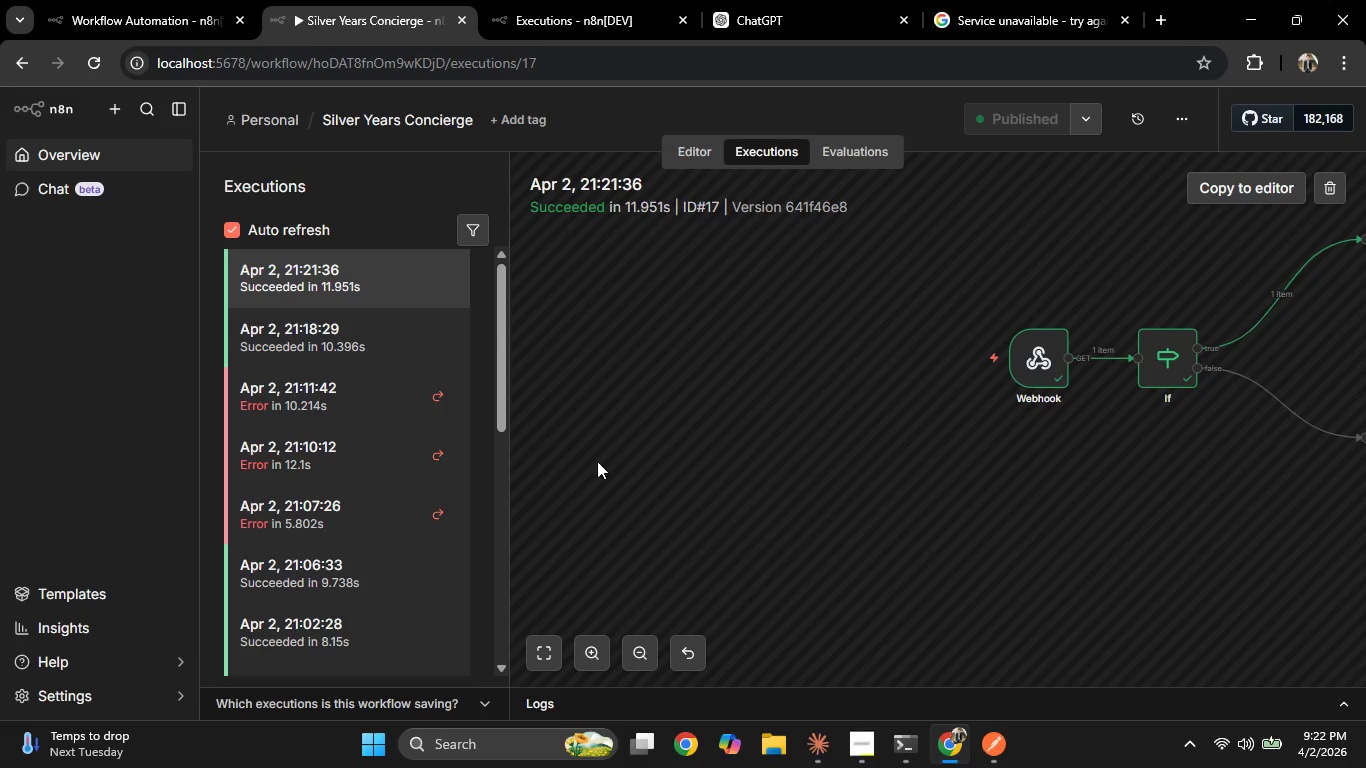 
left_click_drag(start_coordinate=[879, 479], to_coordinate=[654, 483])
 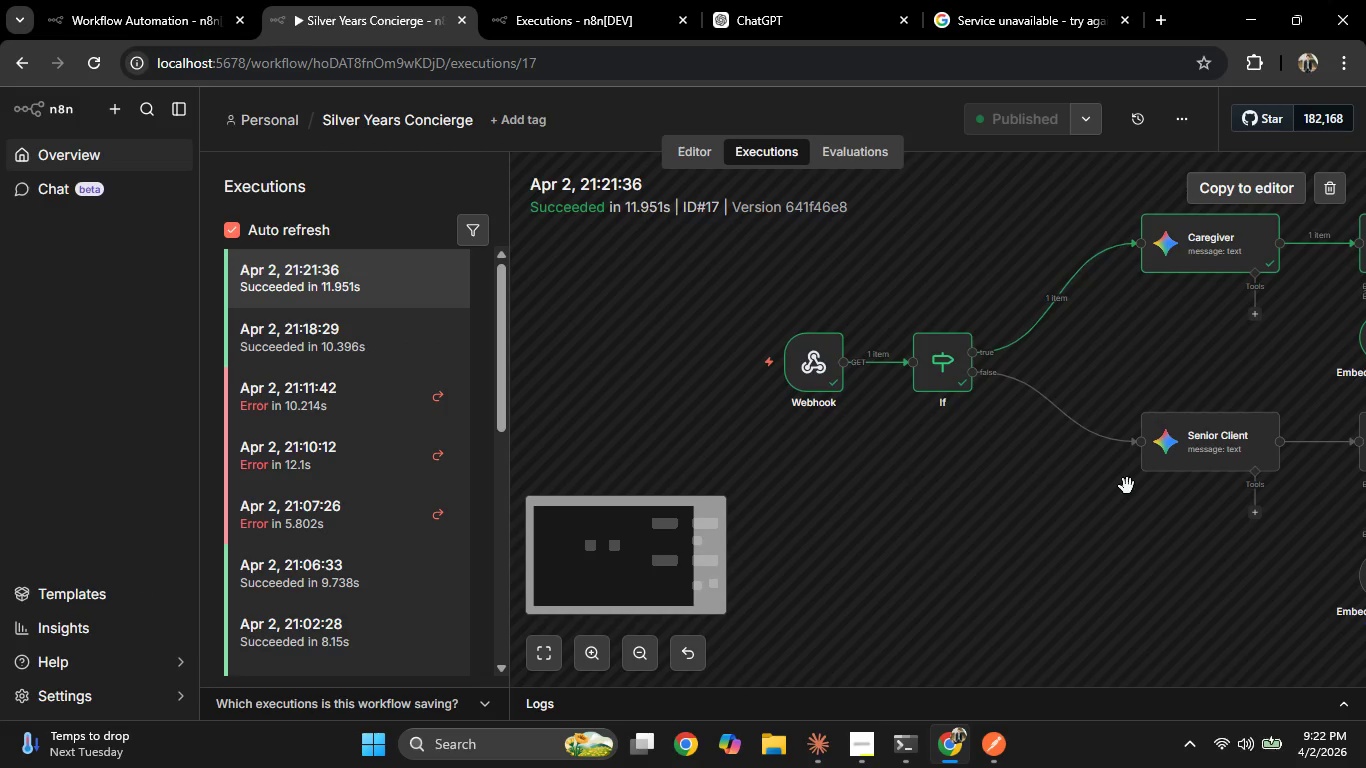 
left_click_drag(start_coordinate=[1128, 486], to_coordinate=[896, 495])
 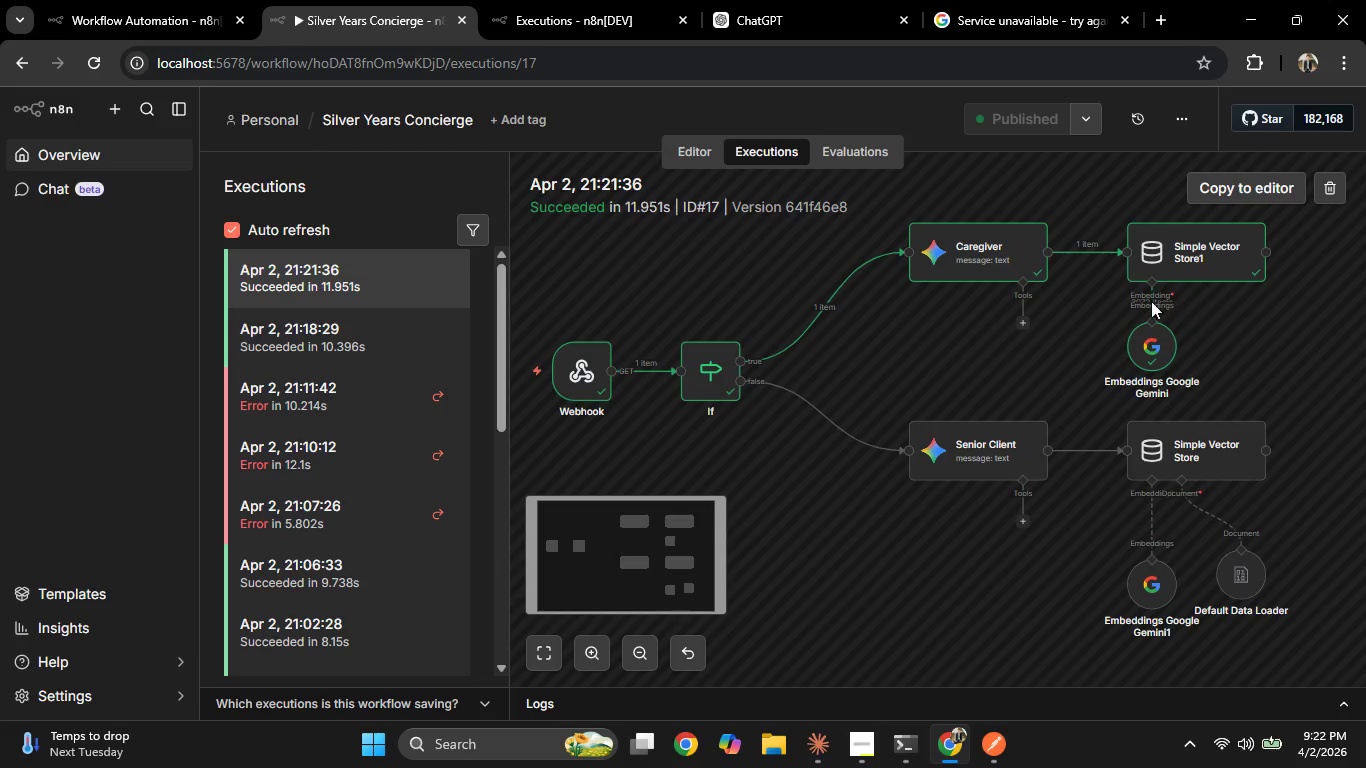 
key(Space)
 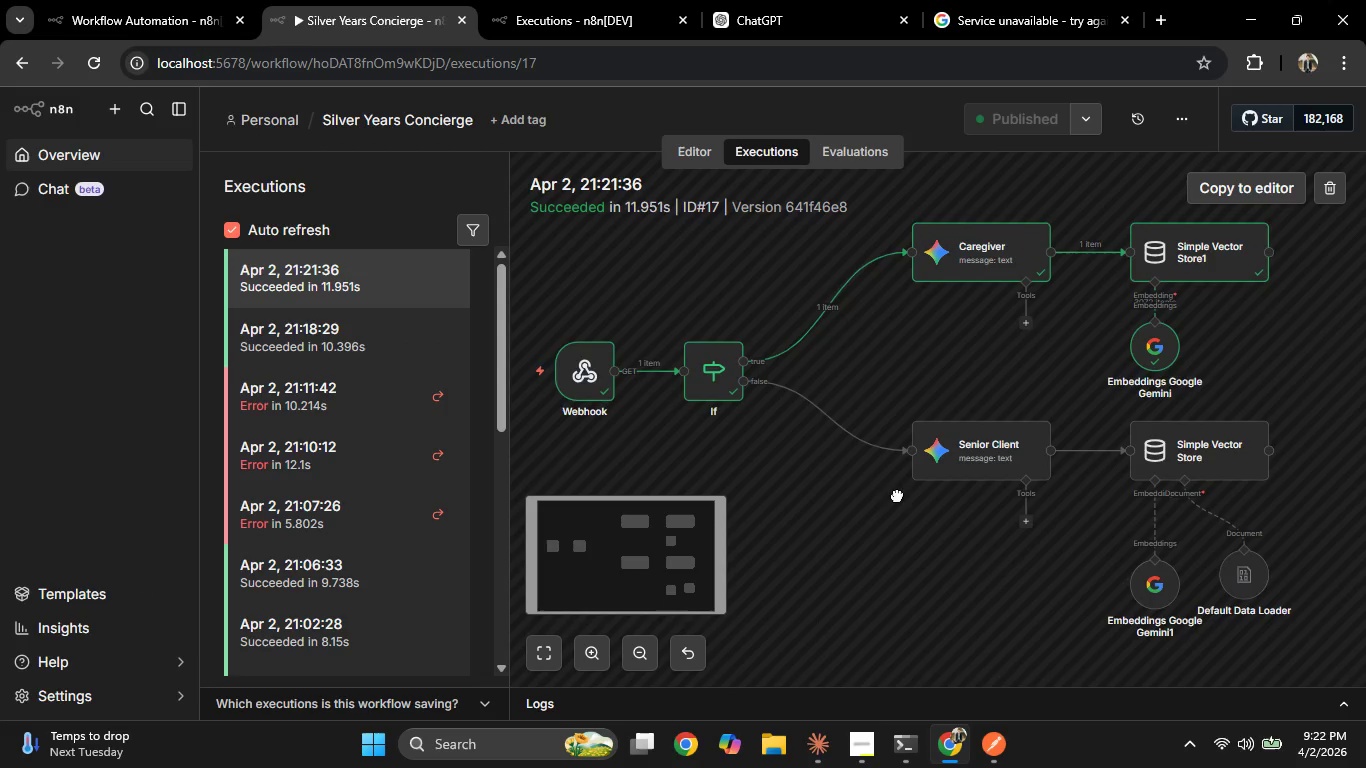 
key(Space)
 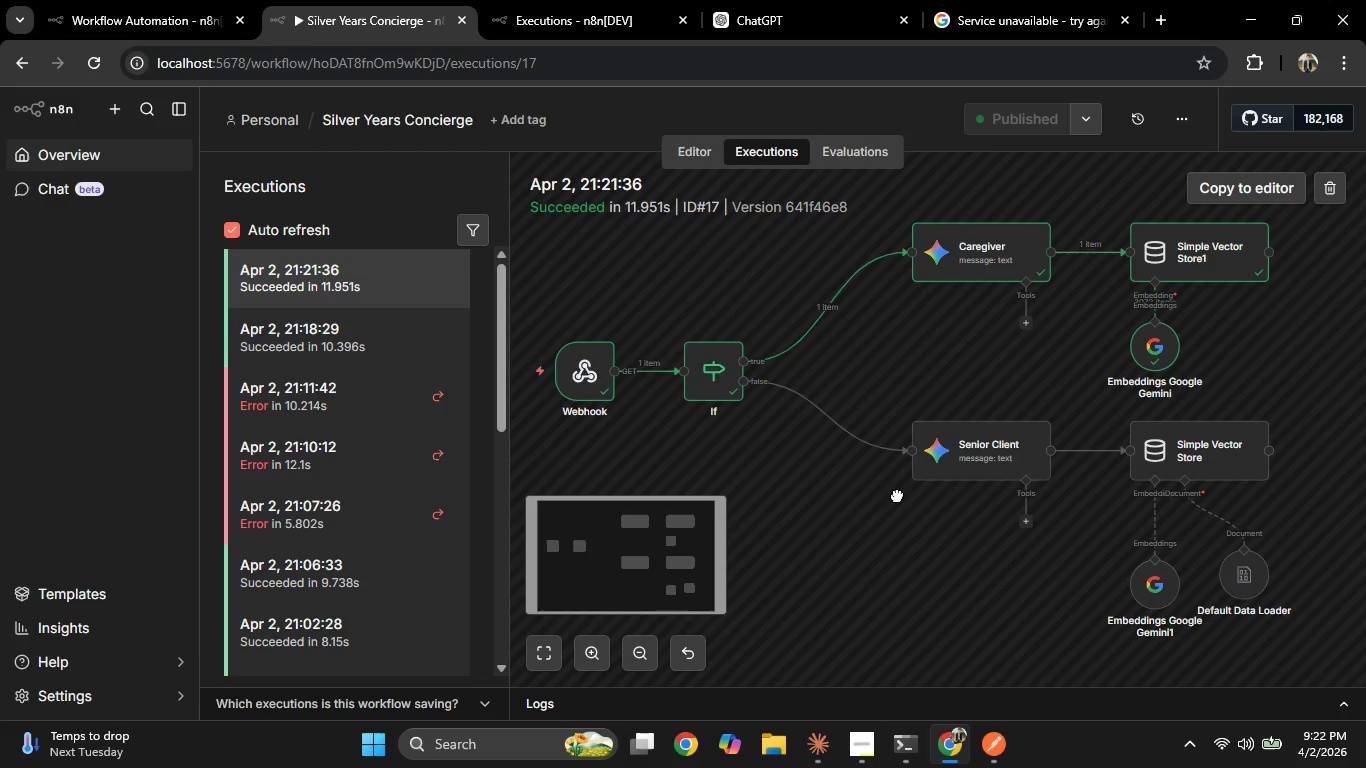 
key(Space)
 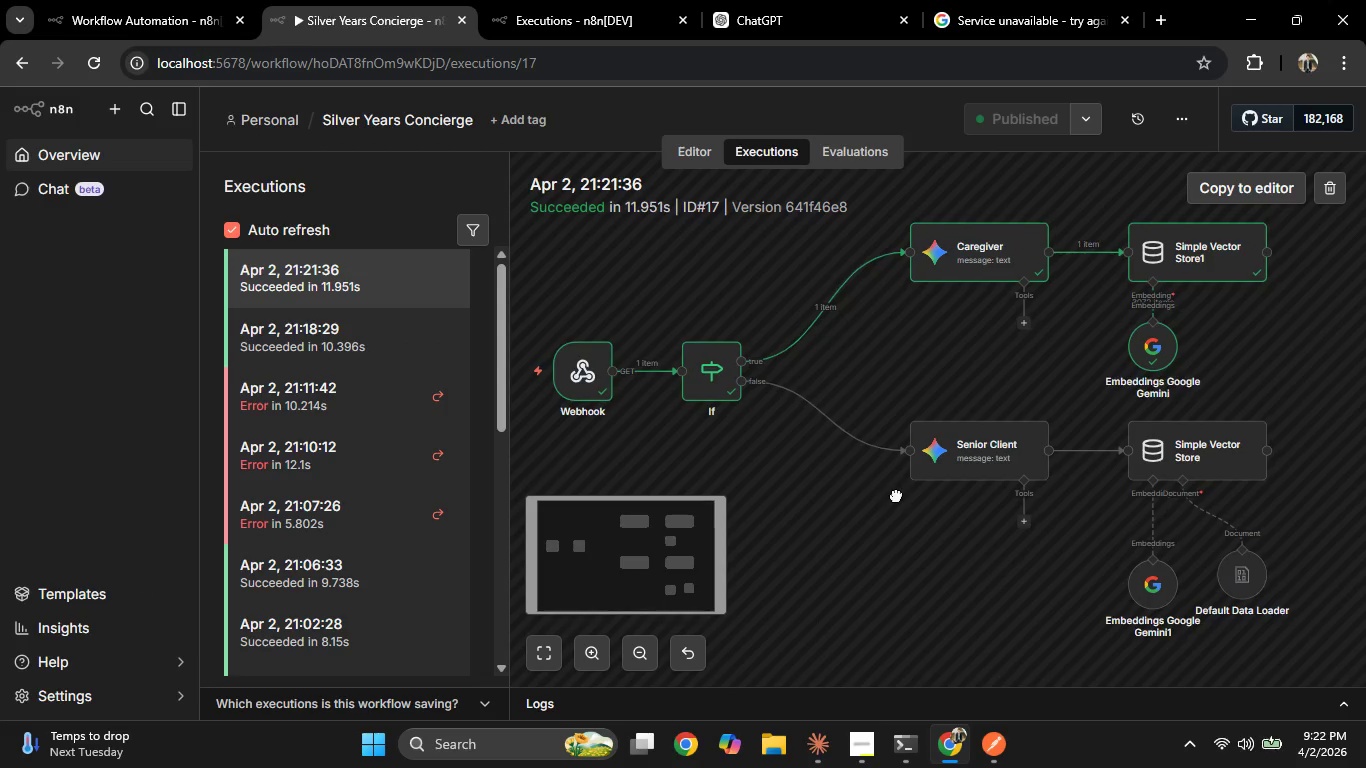 
key(Space)
 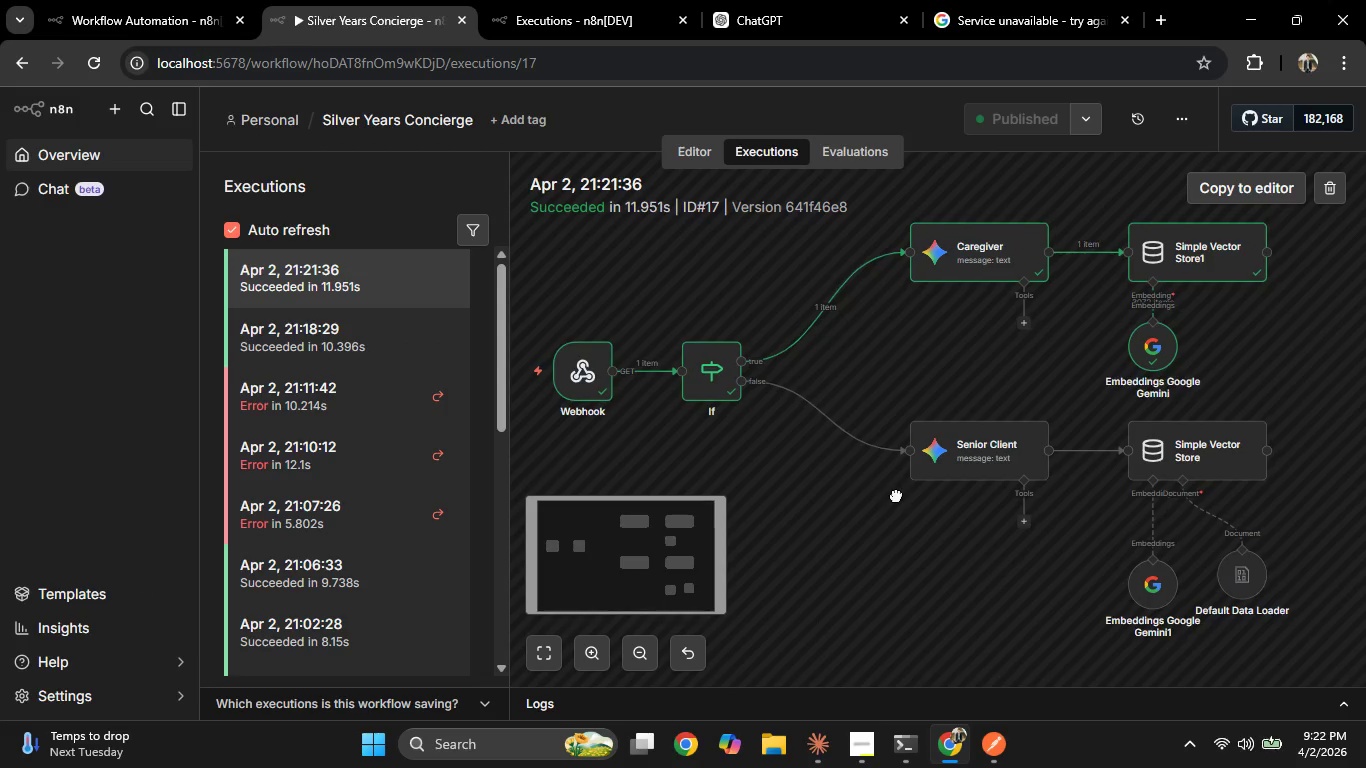 
key(Space)
 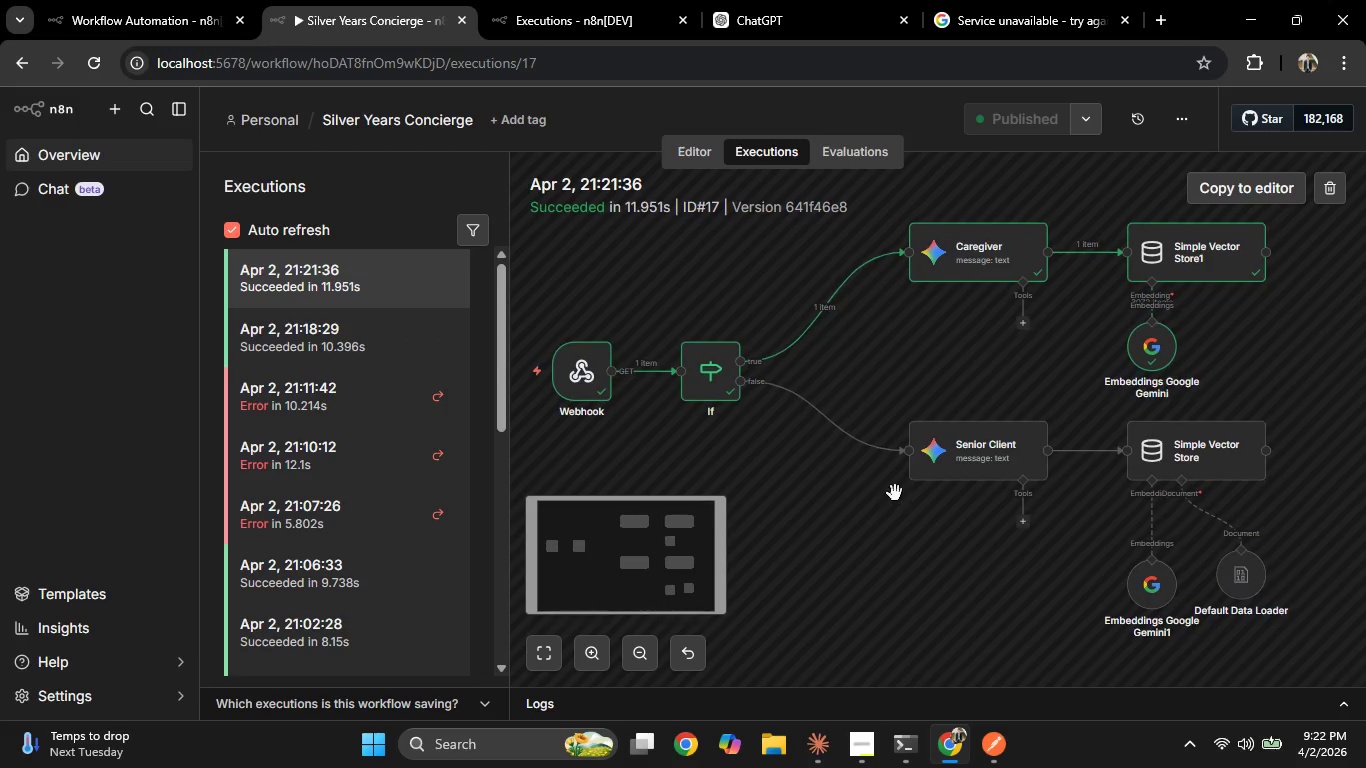 
key(Space)
 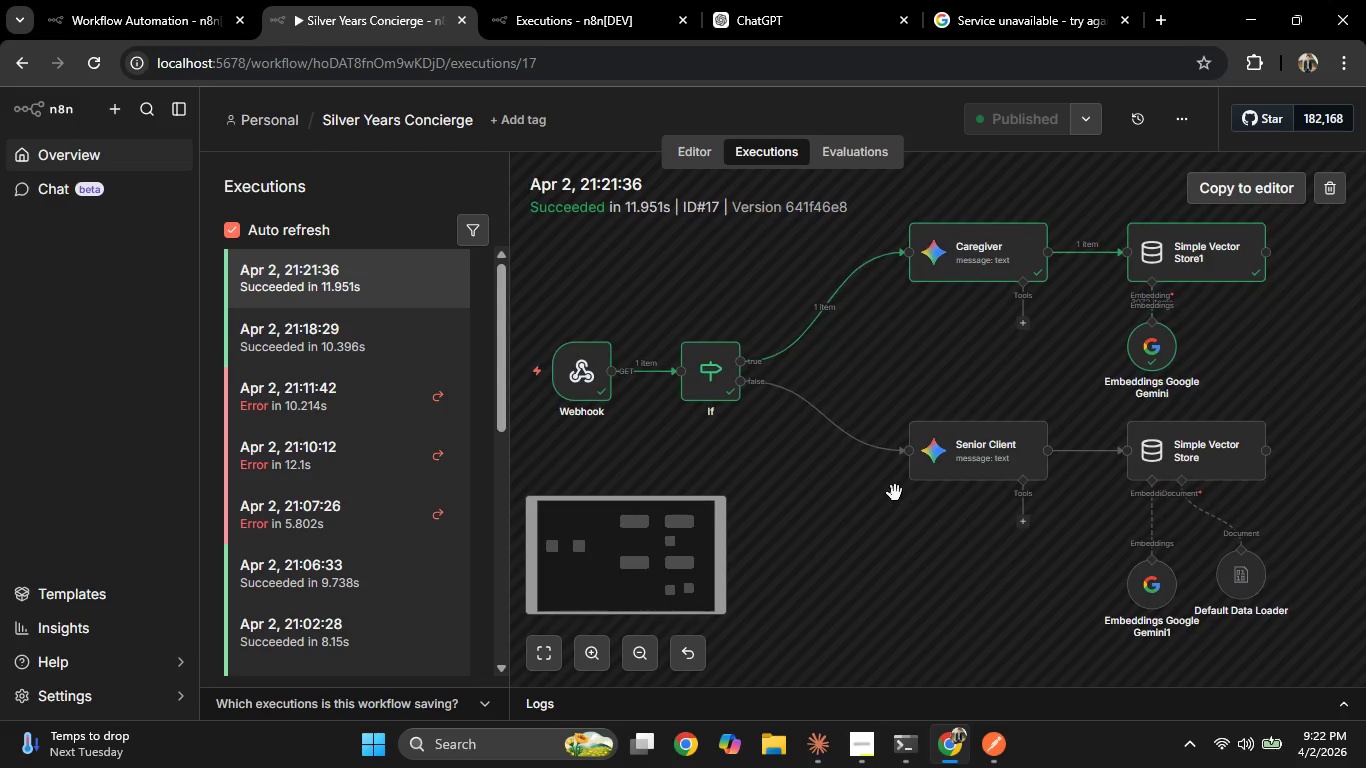 
key(Space)
 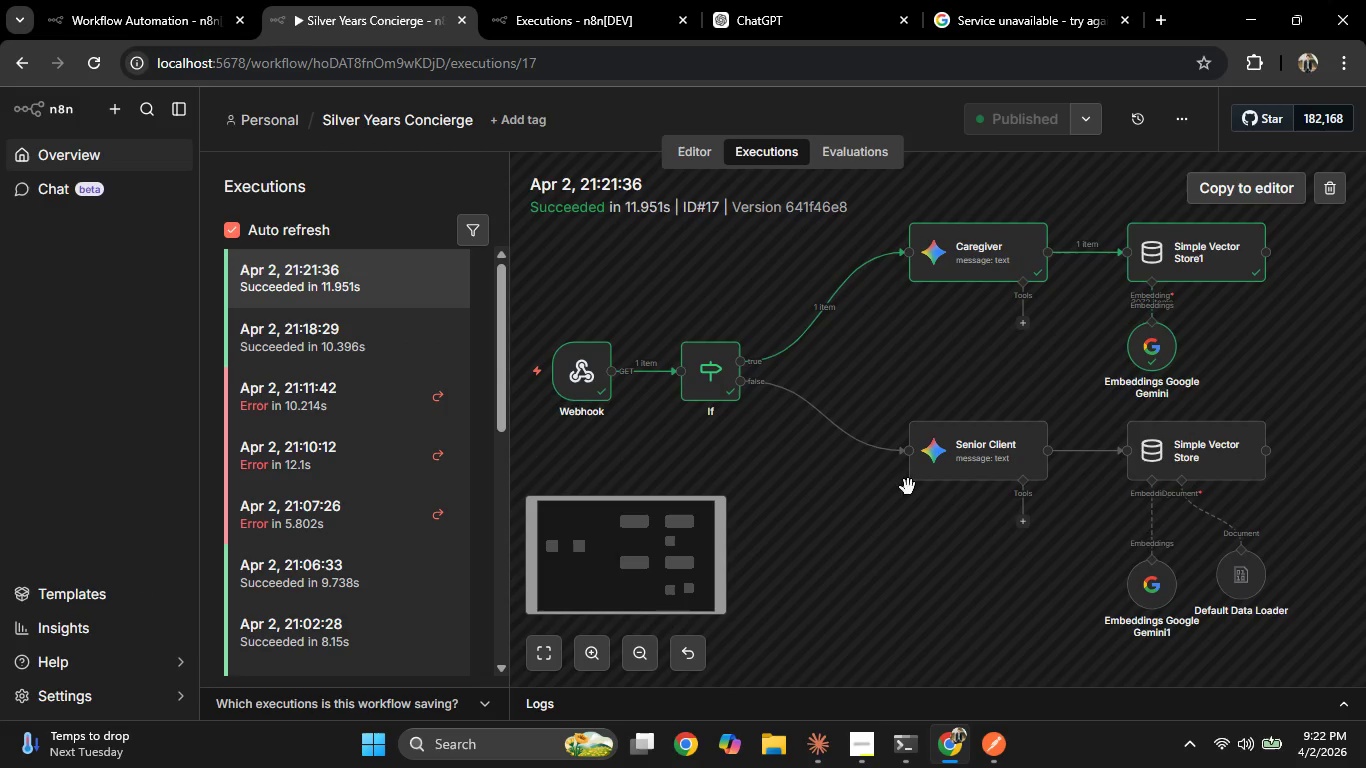 
key(Space)
 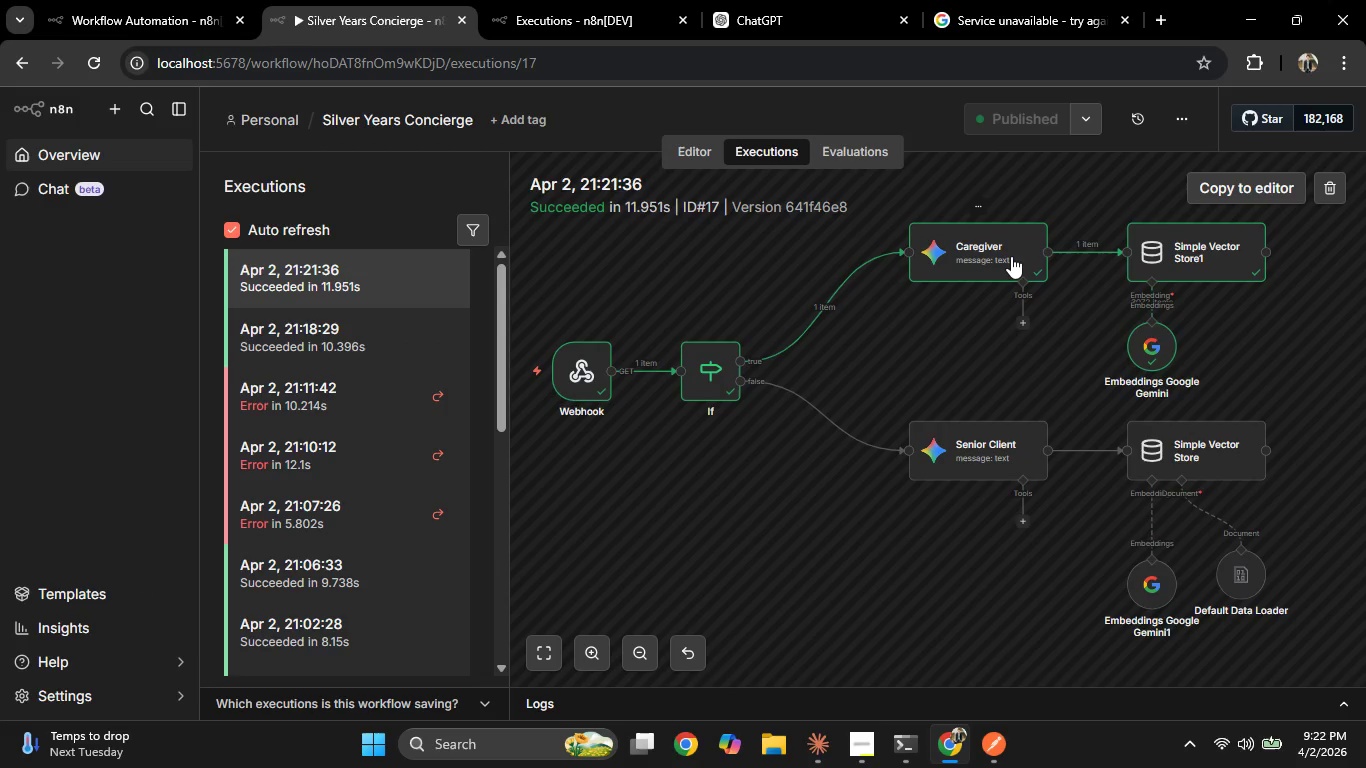 
double_click([1011, 256])
 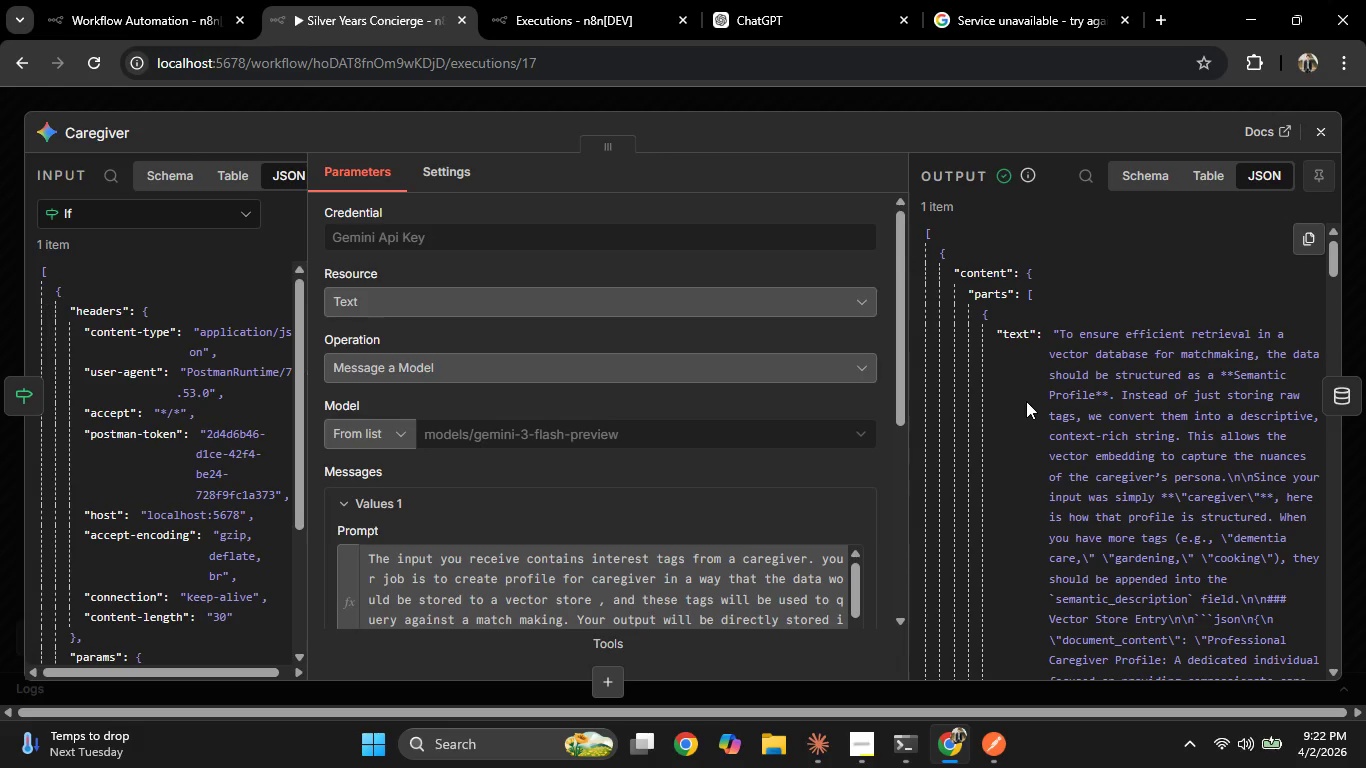 
wait(5.67)
 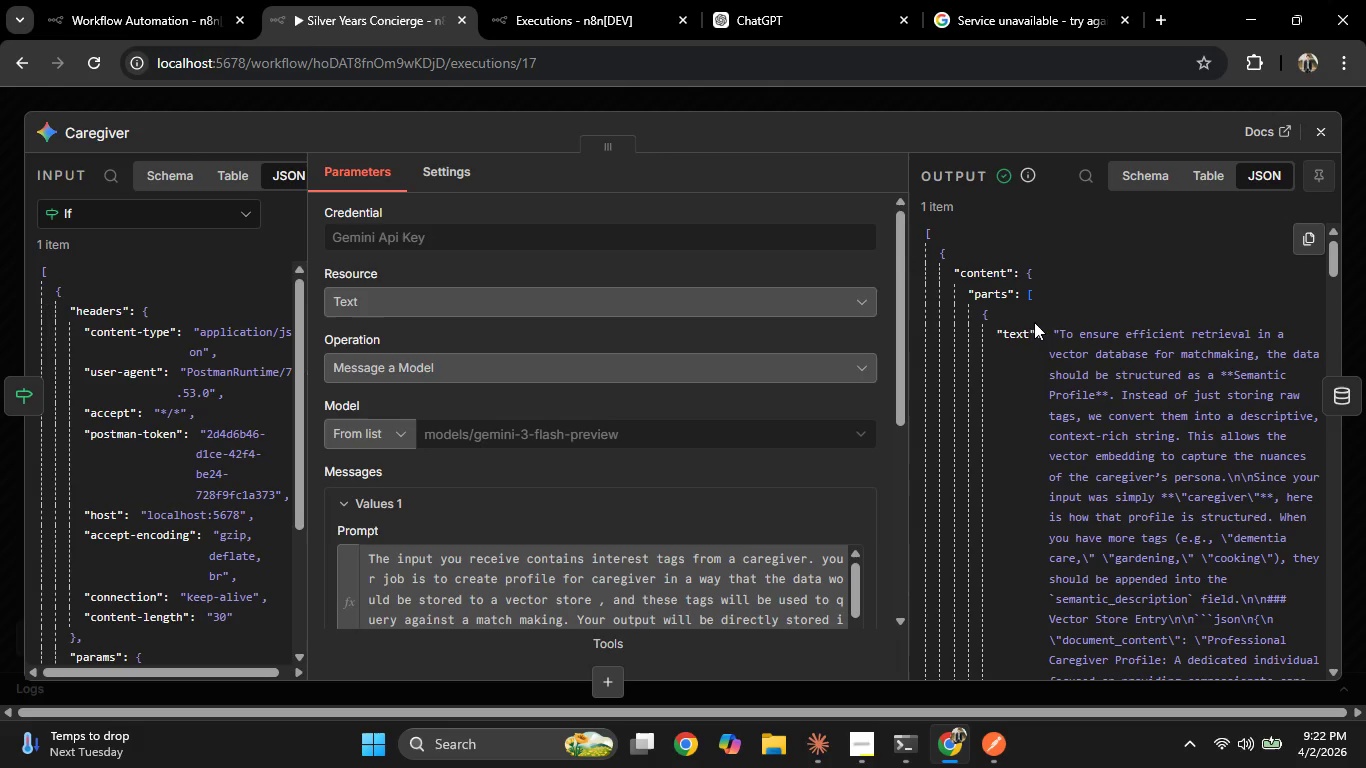 
scroll: coordinate [751, 584], scroll_direction: down, amount: 8.0
 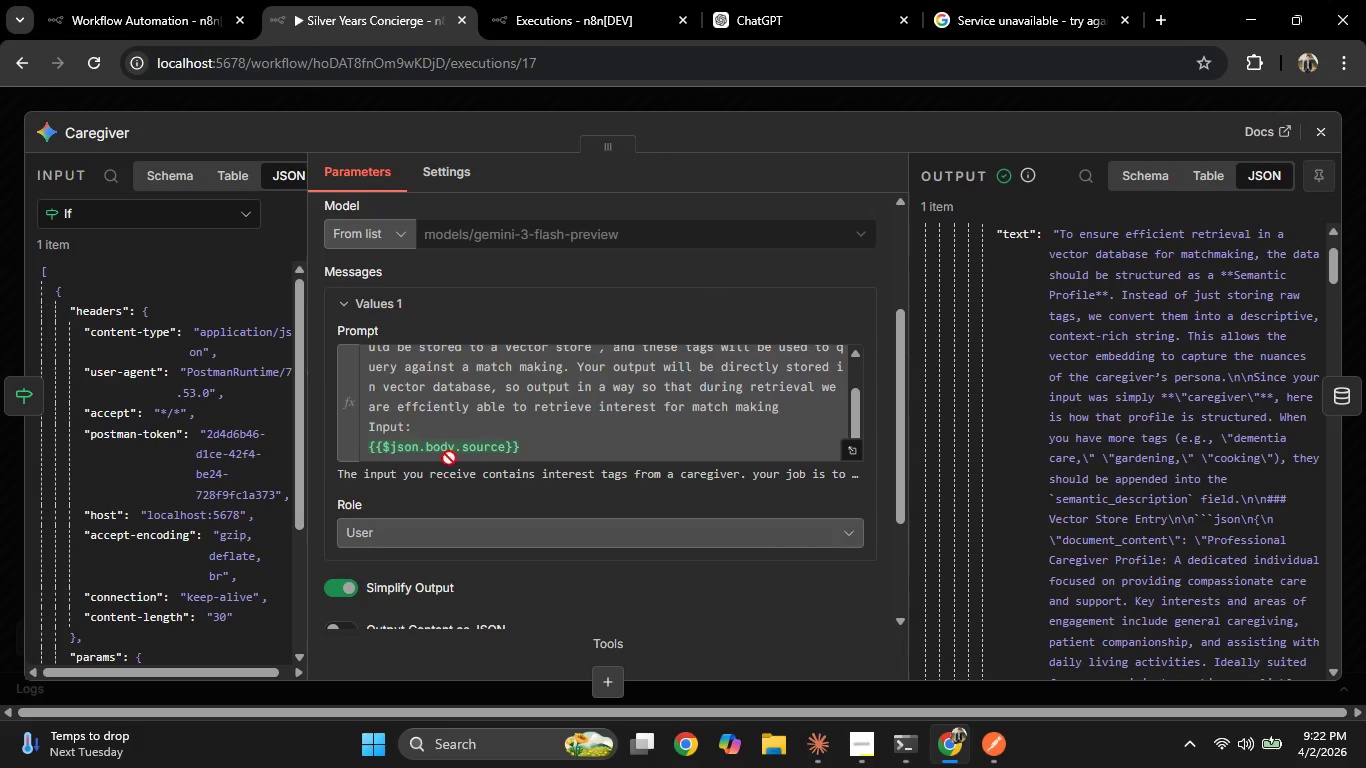 
left_click([448, 449])
 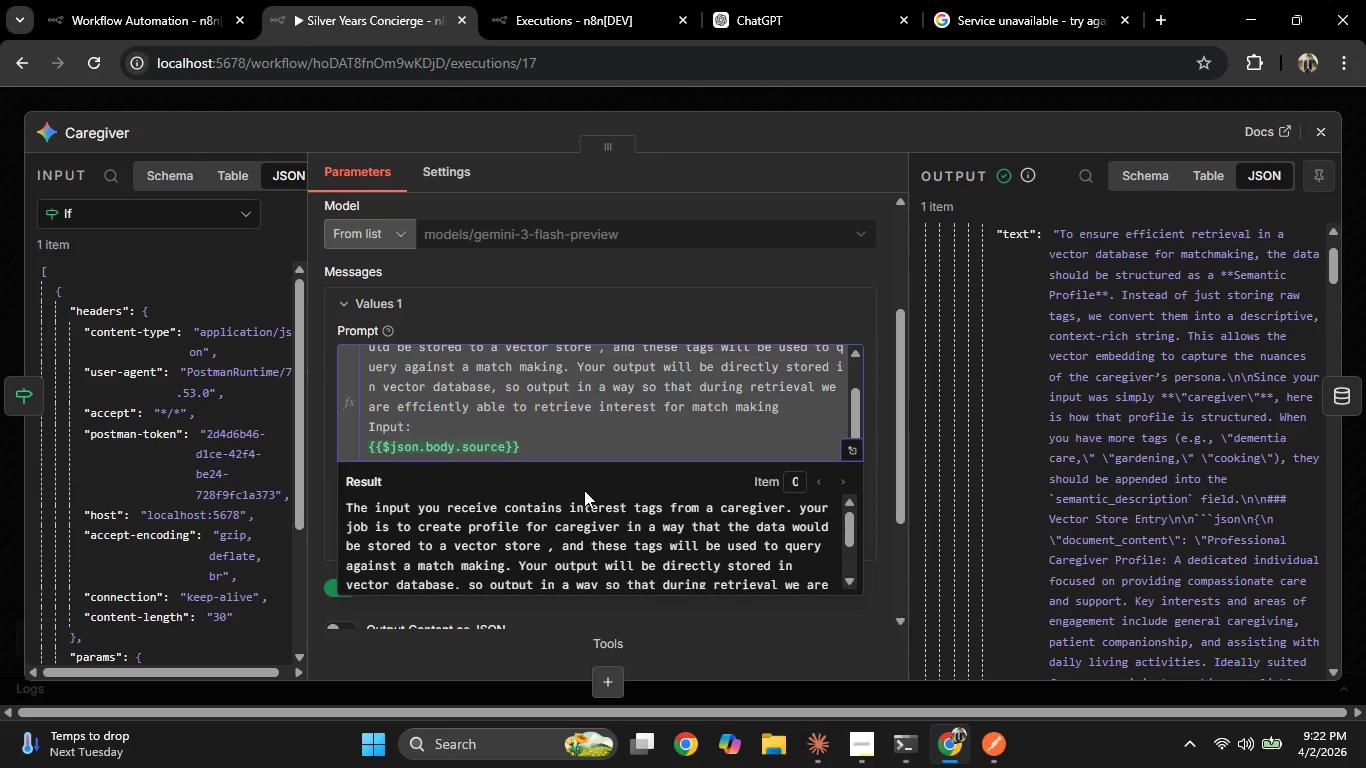 
scroll: coordinate [594, 515], scroll_direction: down, amount: 3.0
 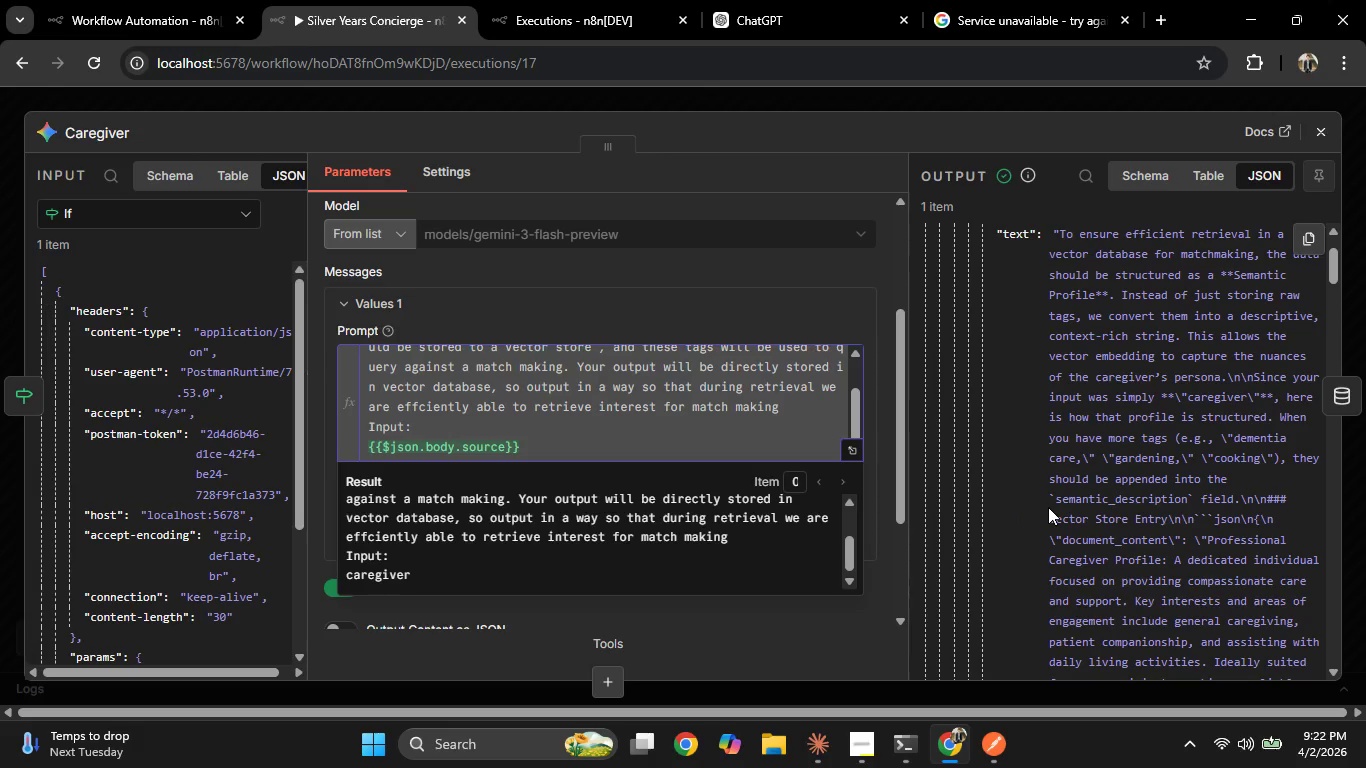 
wait(5.72)
 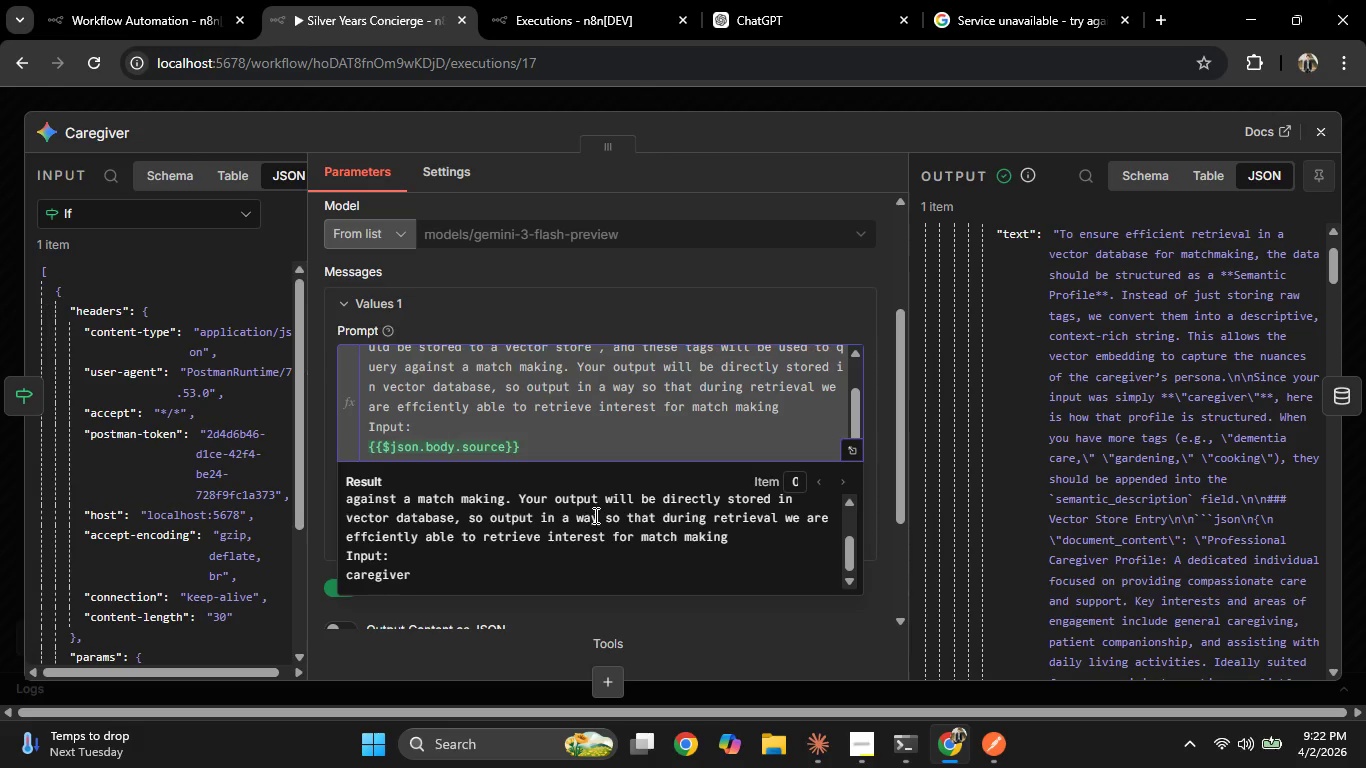 
scroll: coordinate [1016, 499], scroll_direction: down, amount: 11.0
 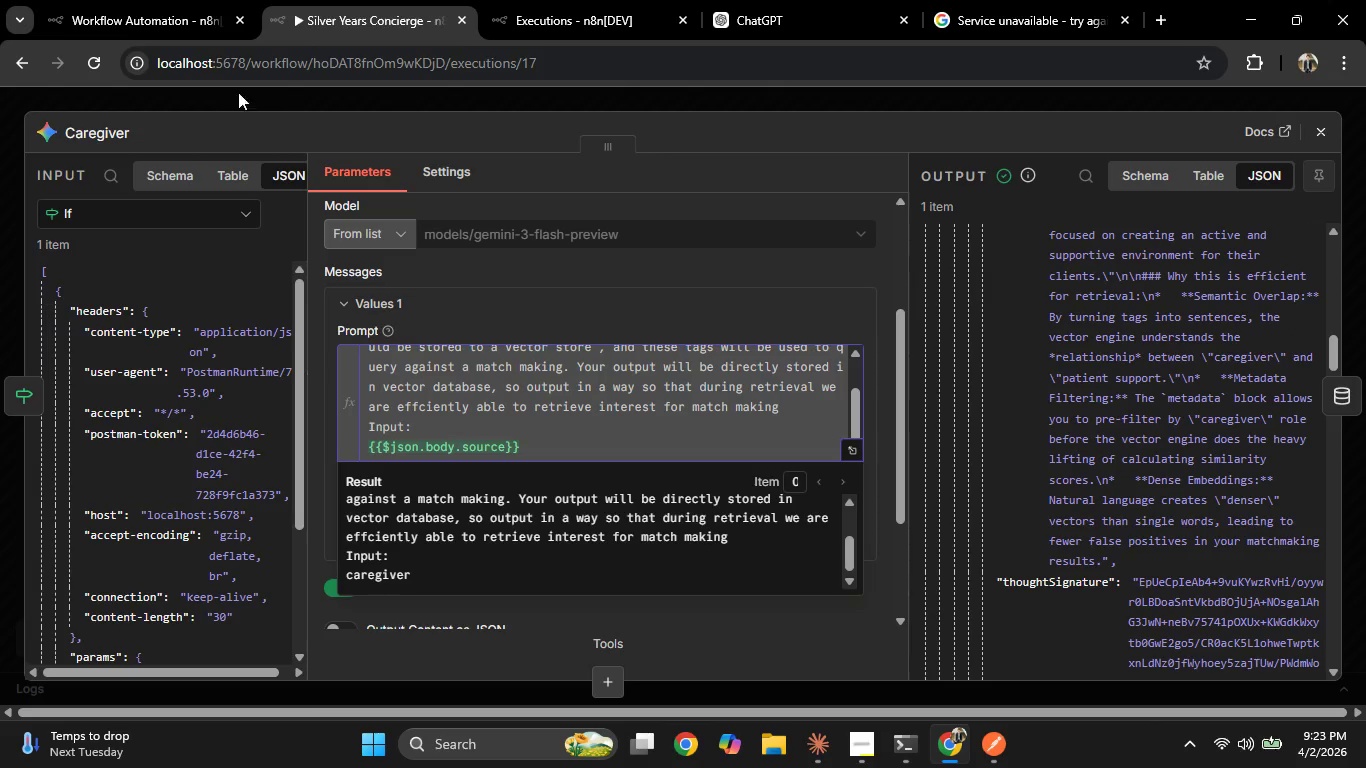 
left_click([182, 0])
 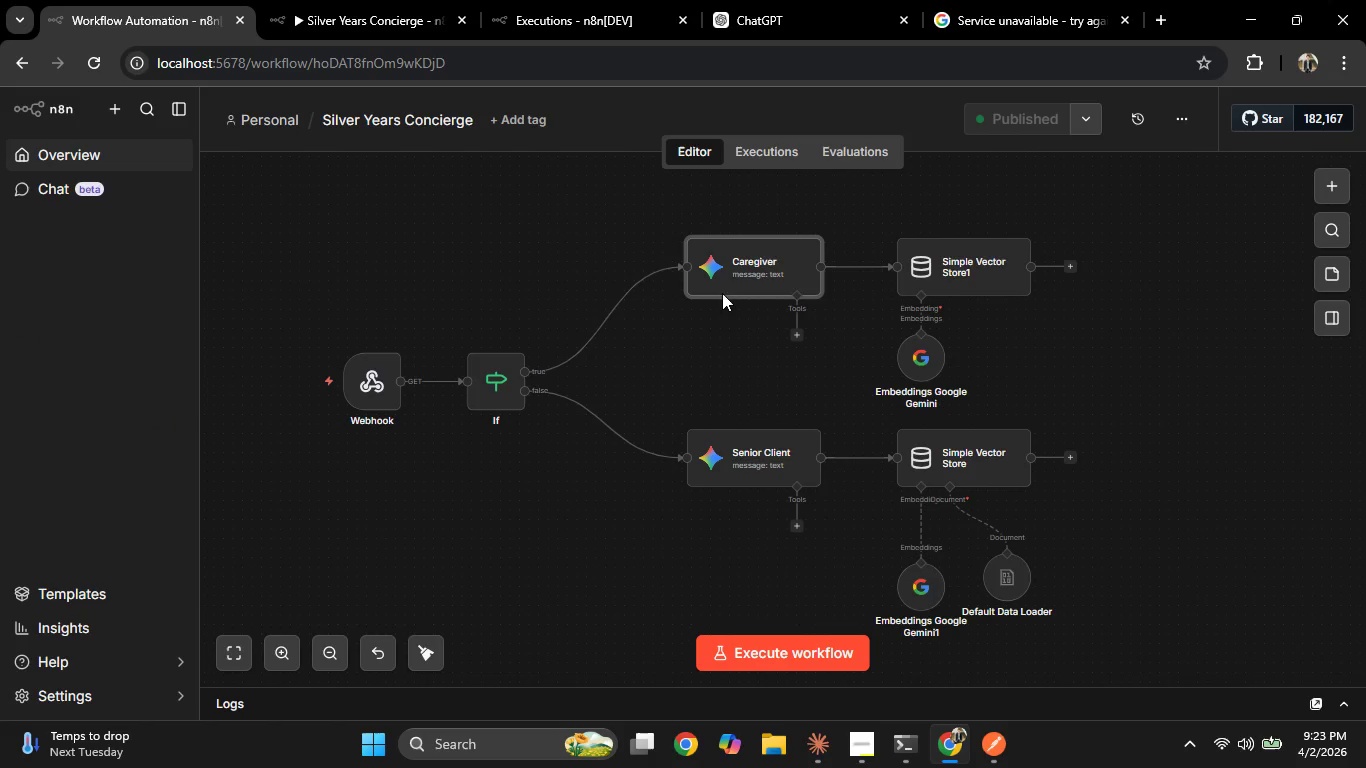 
double_click([723, 270])
 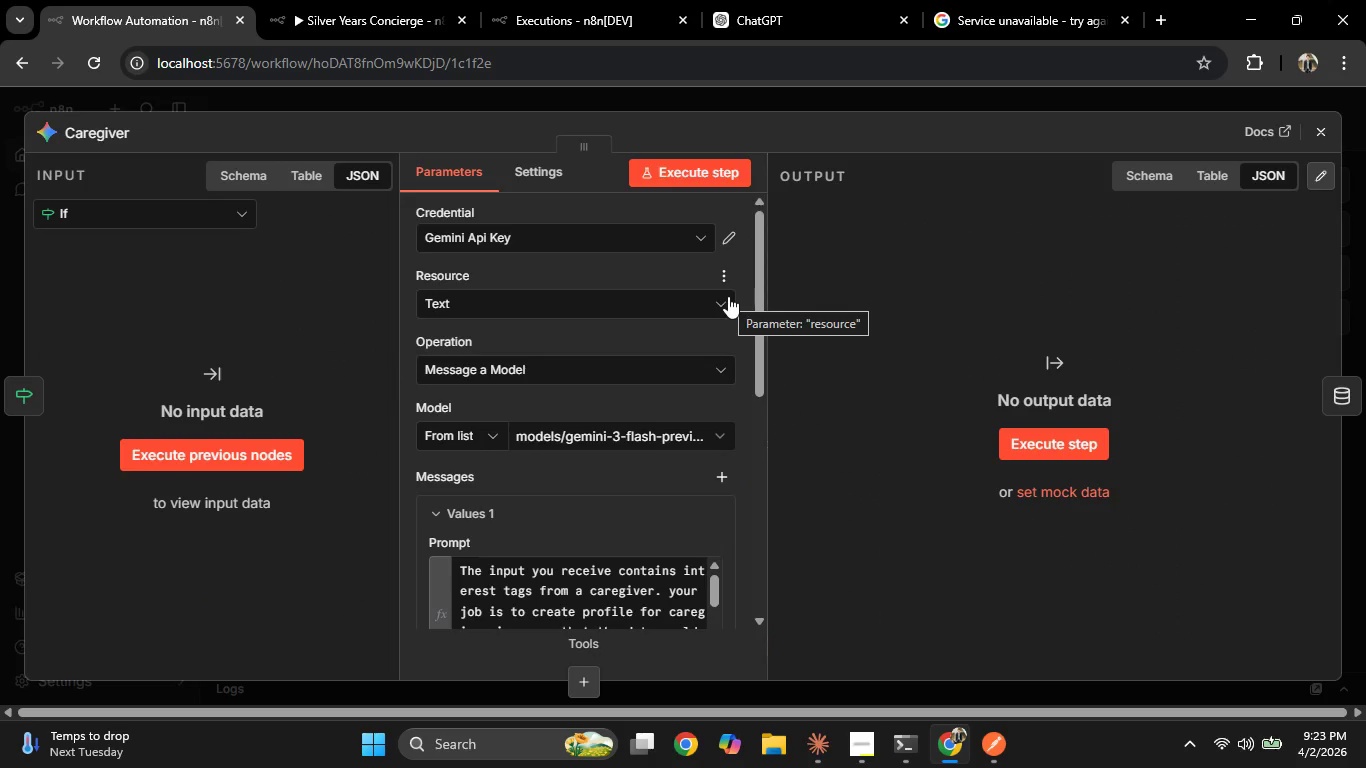 
wait(37.86)
 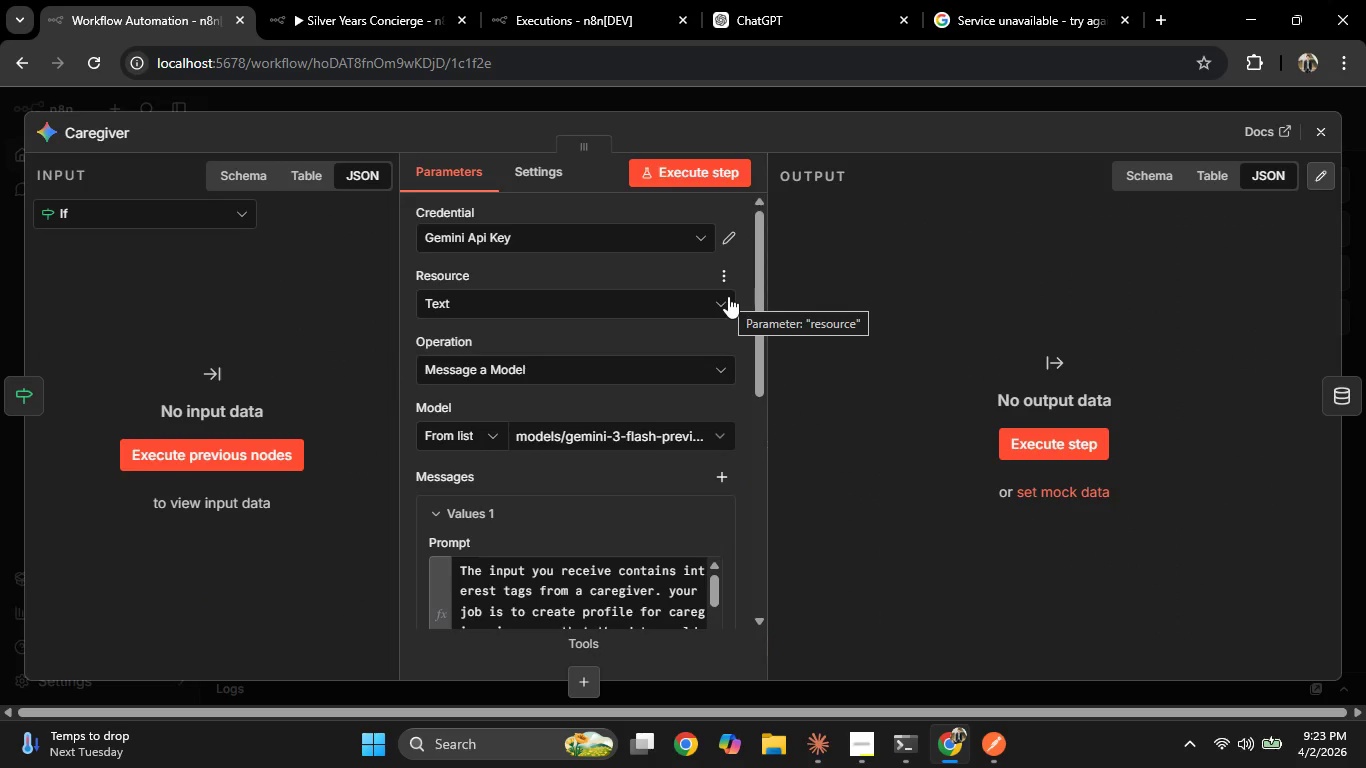 
scroll: coordinate [572, 614], scroll_direction: down, amount: 11.0
 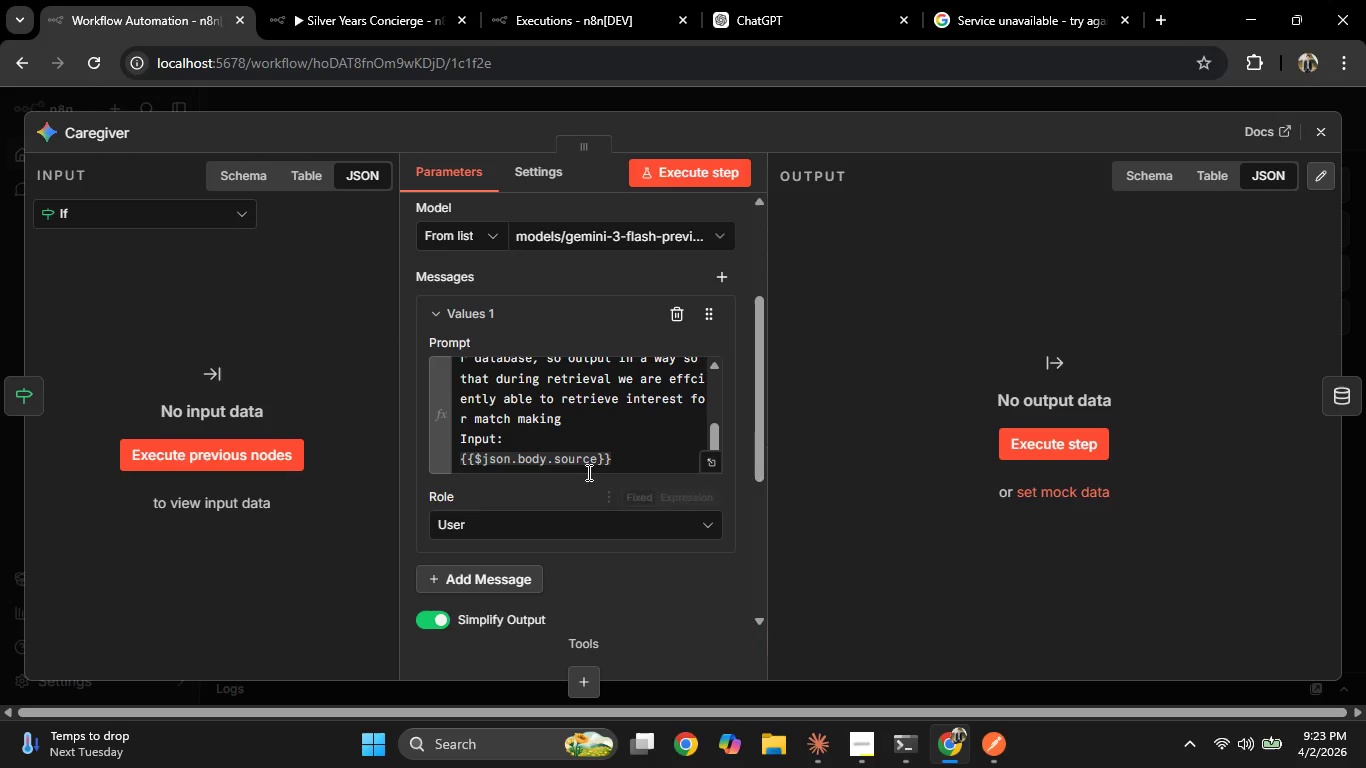 
left_click([597, 457])
 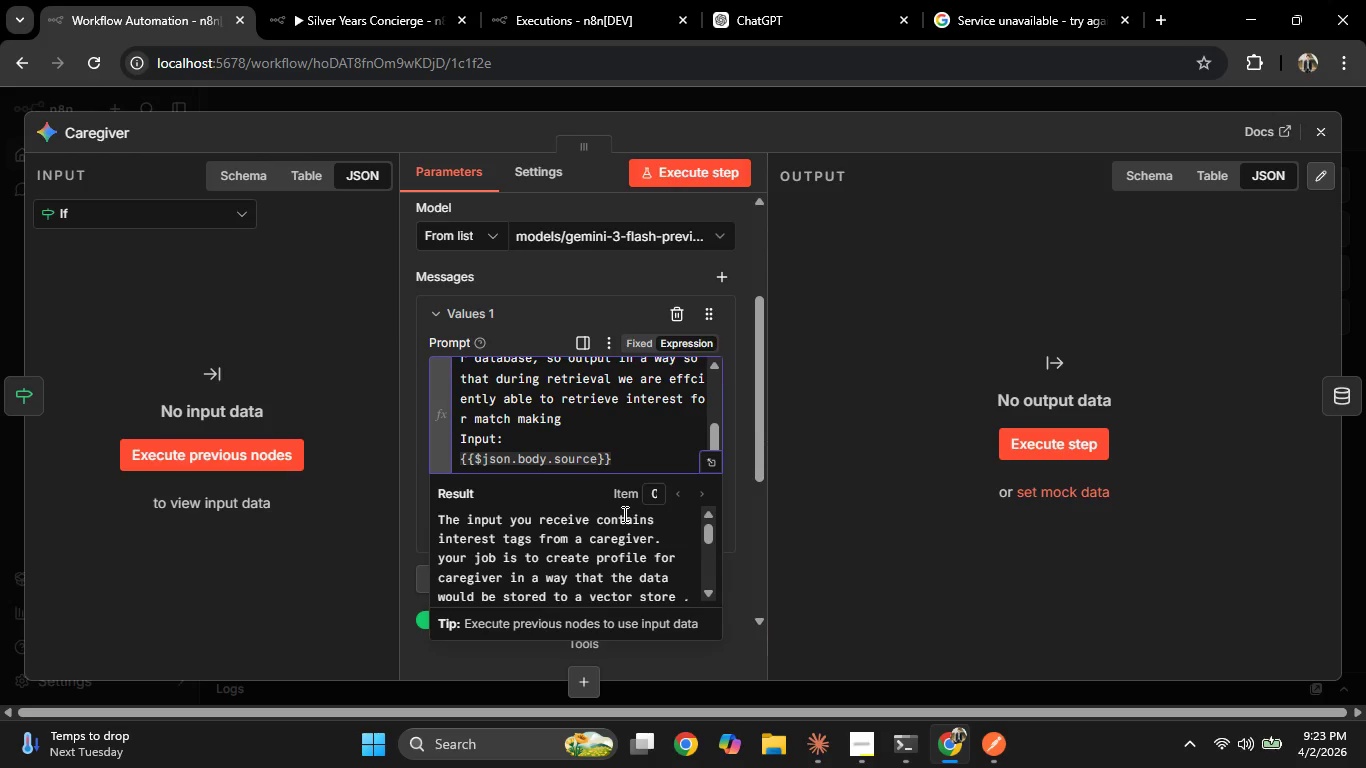 
key(Backspace)
key(Backspace)
key(Backspace)
key(Backspace)
key(Backspace)
key(Backspace)
type(interests)
 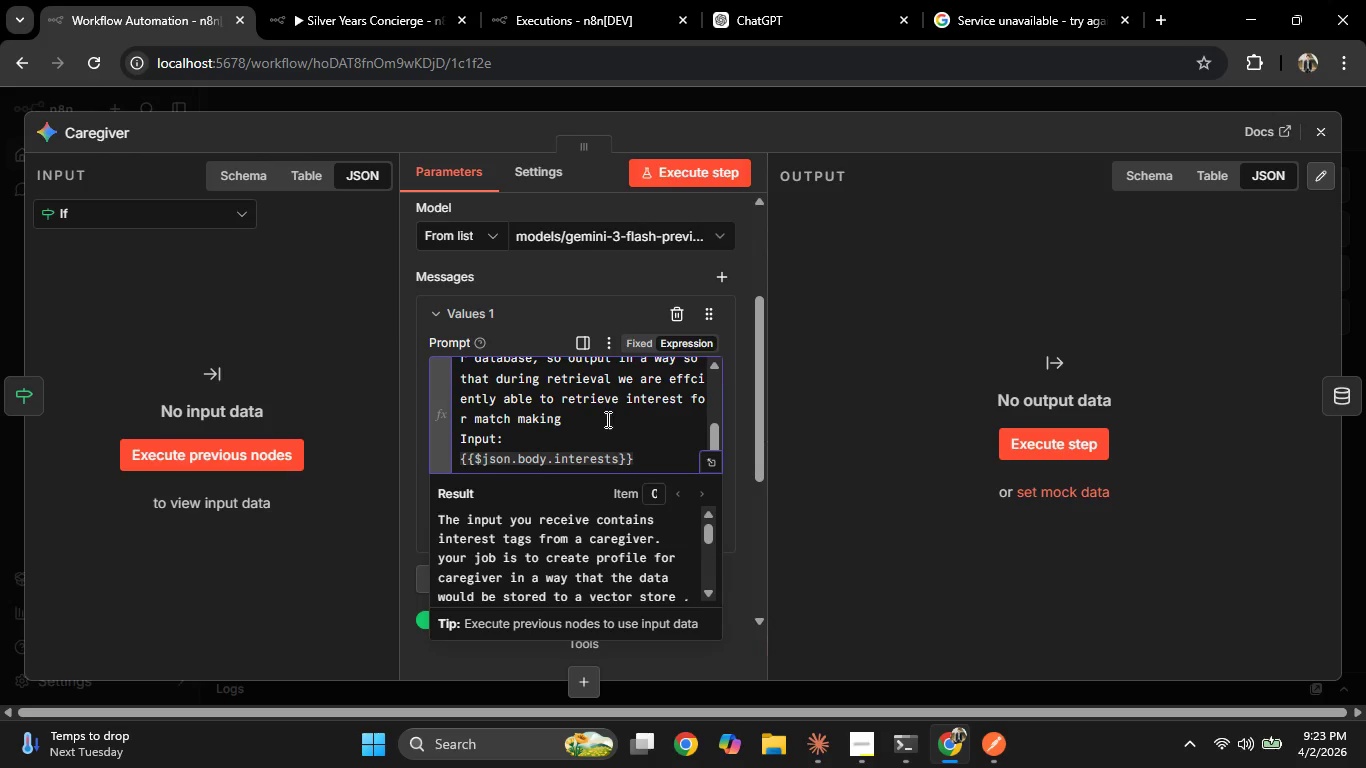 
left_click([606, 414])
 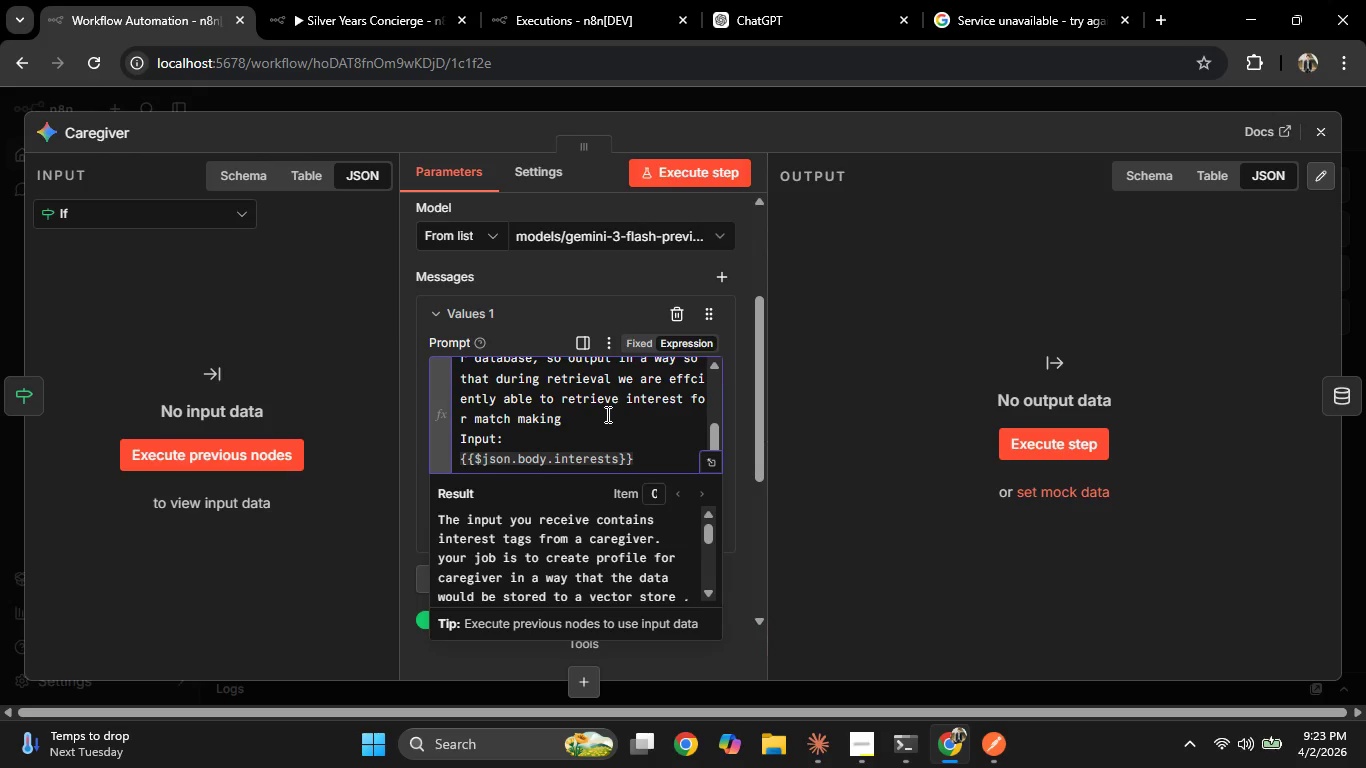 
type(/ )
key(Backspace)
key(Backspace)
type(. don;)
key(Backspace)
type('t ouput anyti)
key(Backspace)
type(hing other than data to be ingested. if there is some issue just output null)
 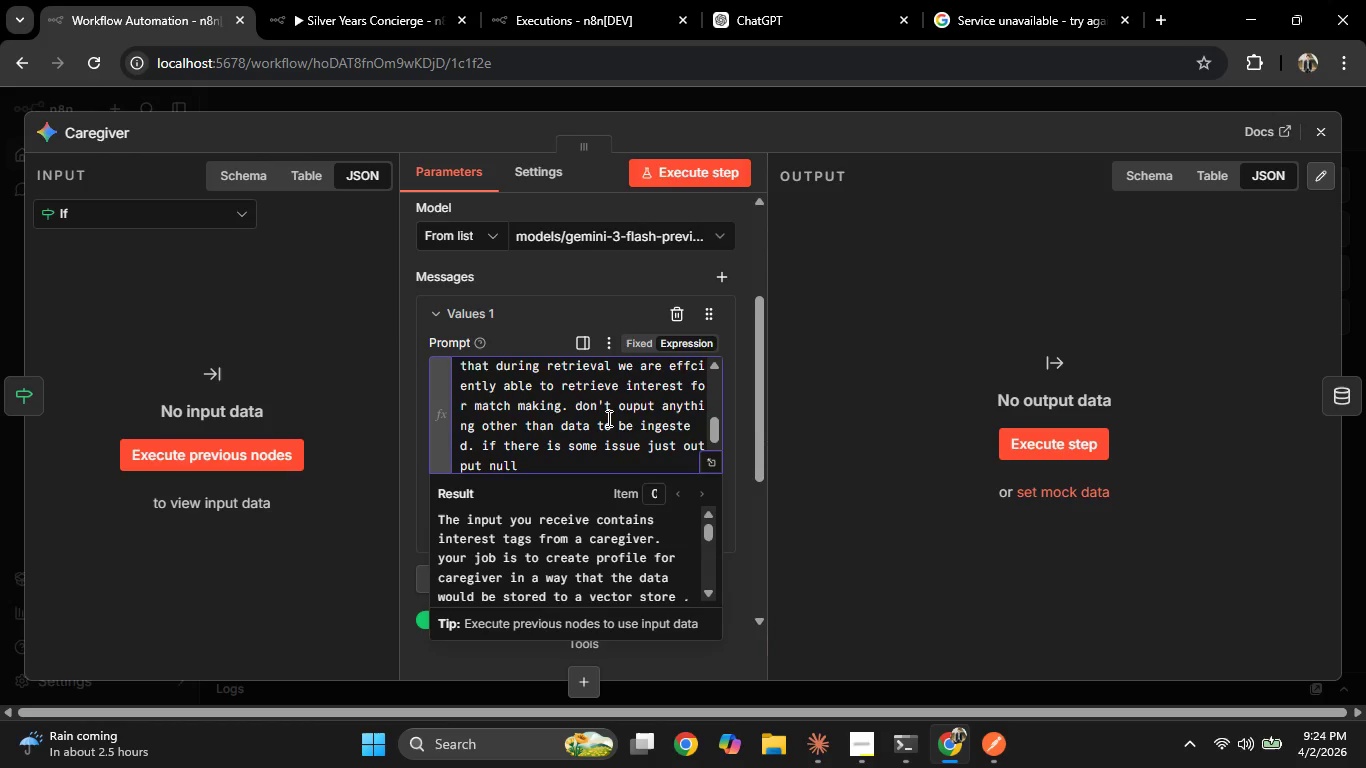 
wait(32.36)
 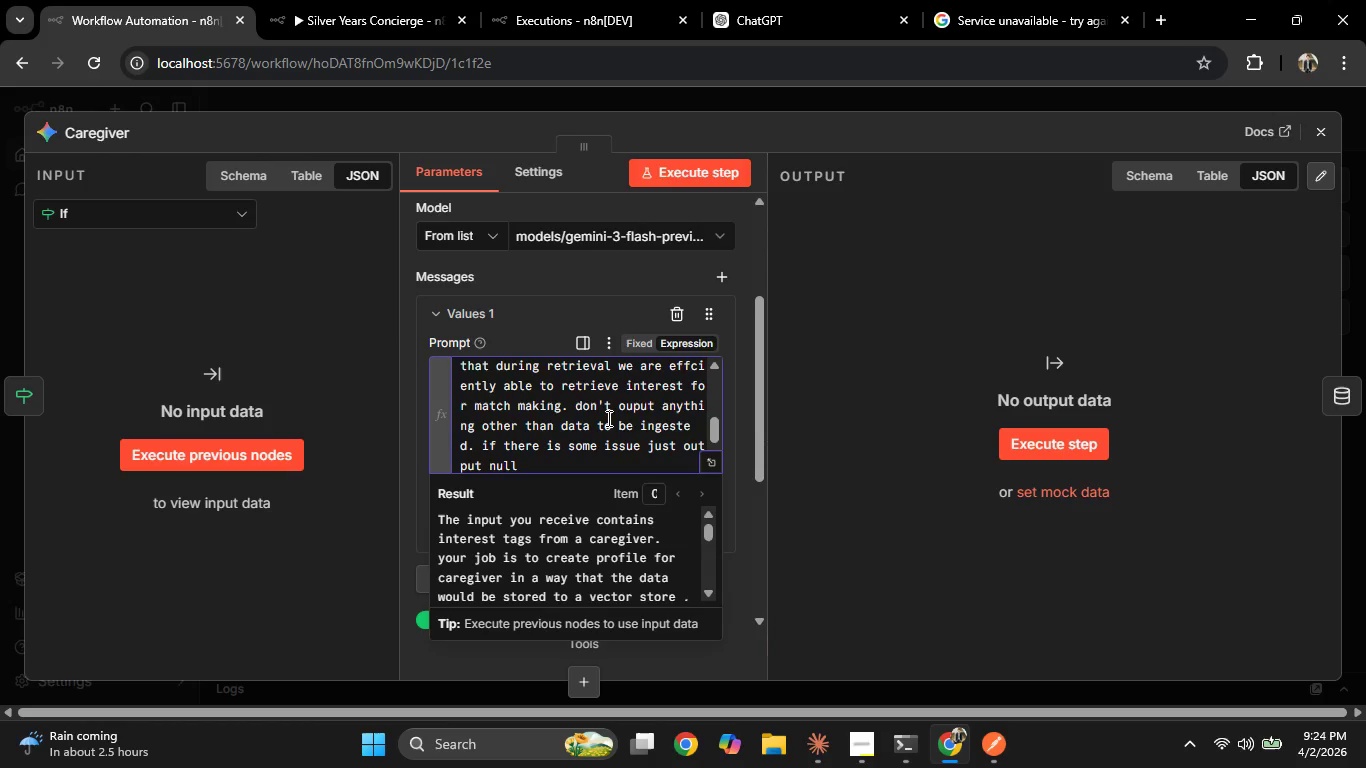 
left_click([385, 434])
 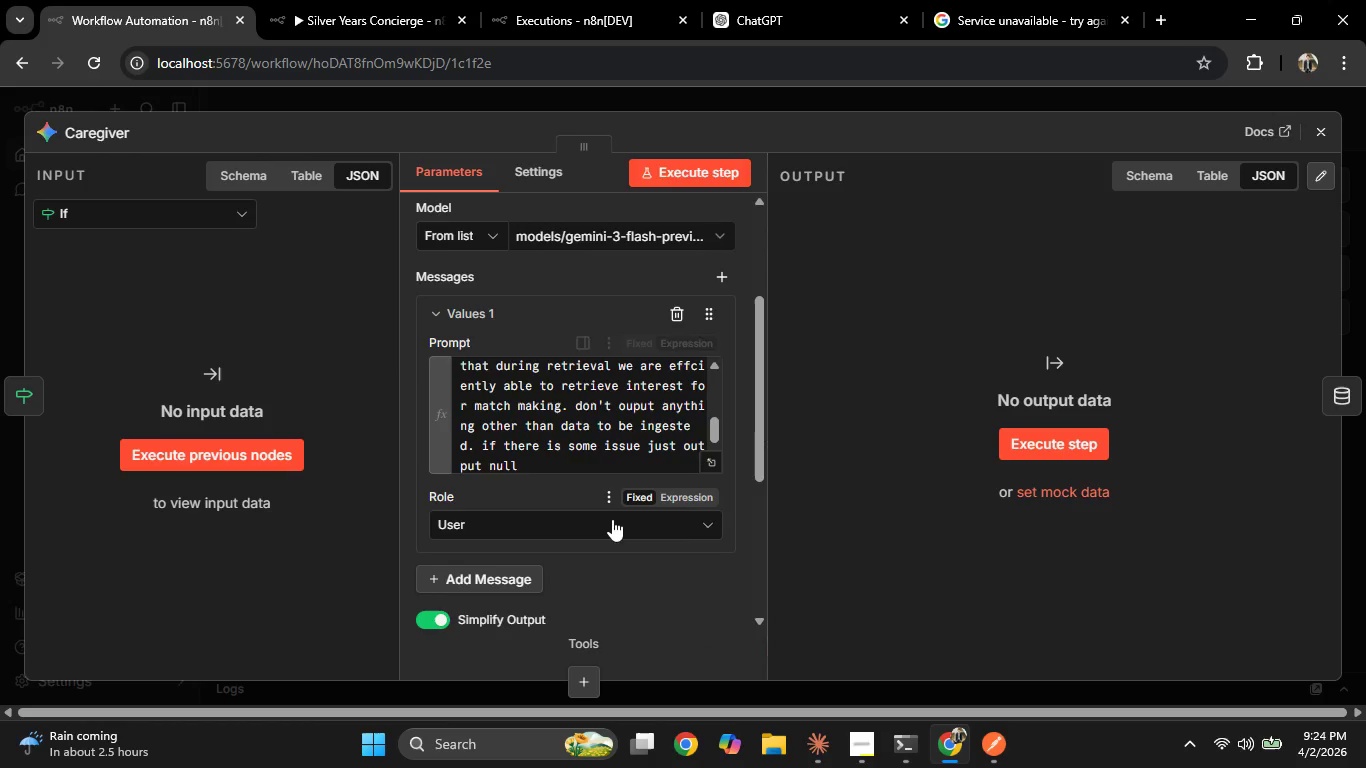 
scroll: coordinate [613, 523], scroll_direction: none, amount: 0.0
 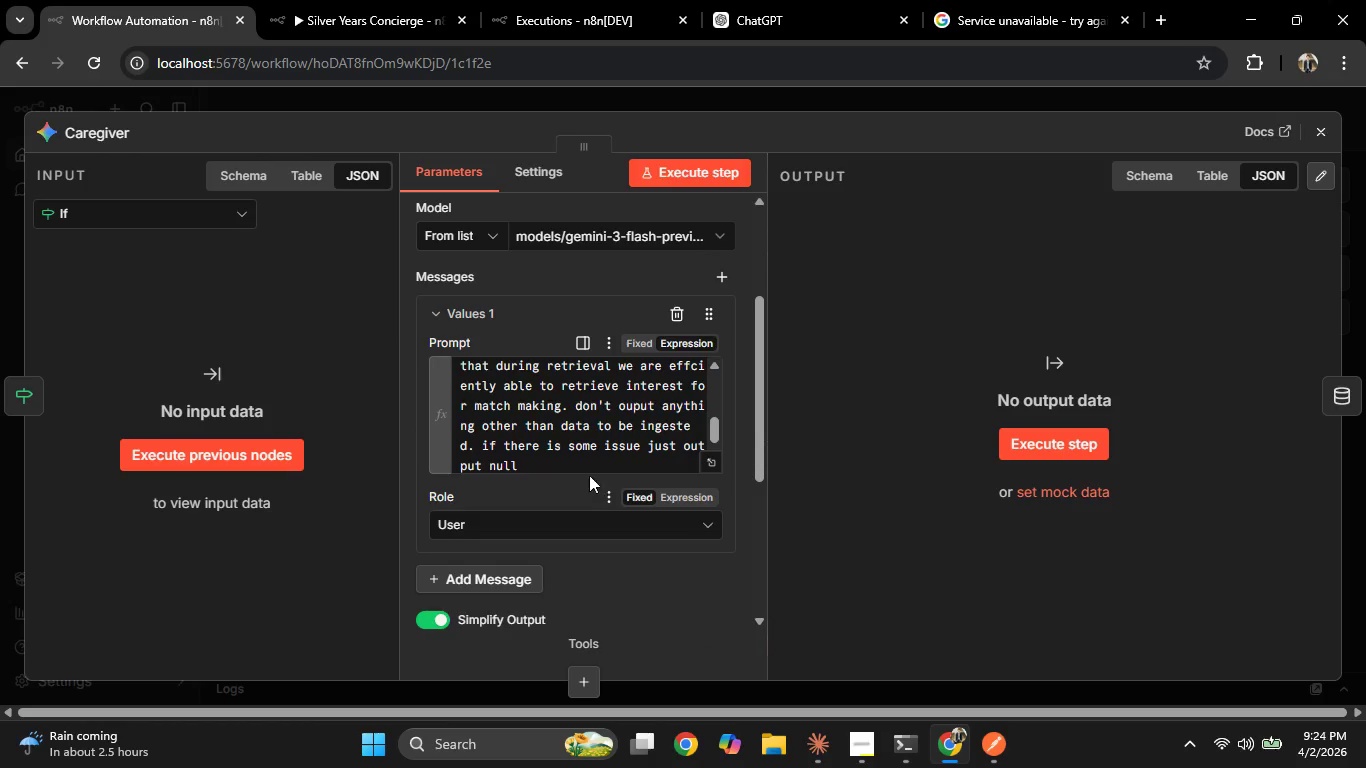 
scroll: coordinate [574, 427], scroll_direction: down, amount: 5.0
 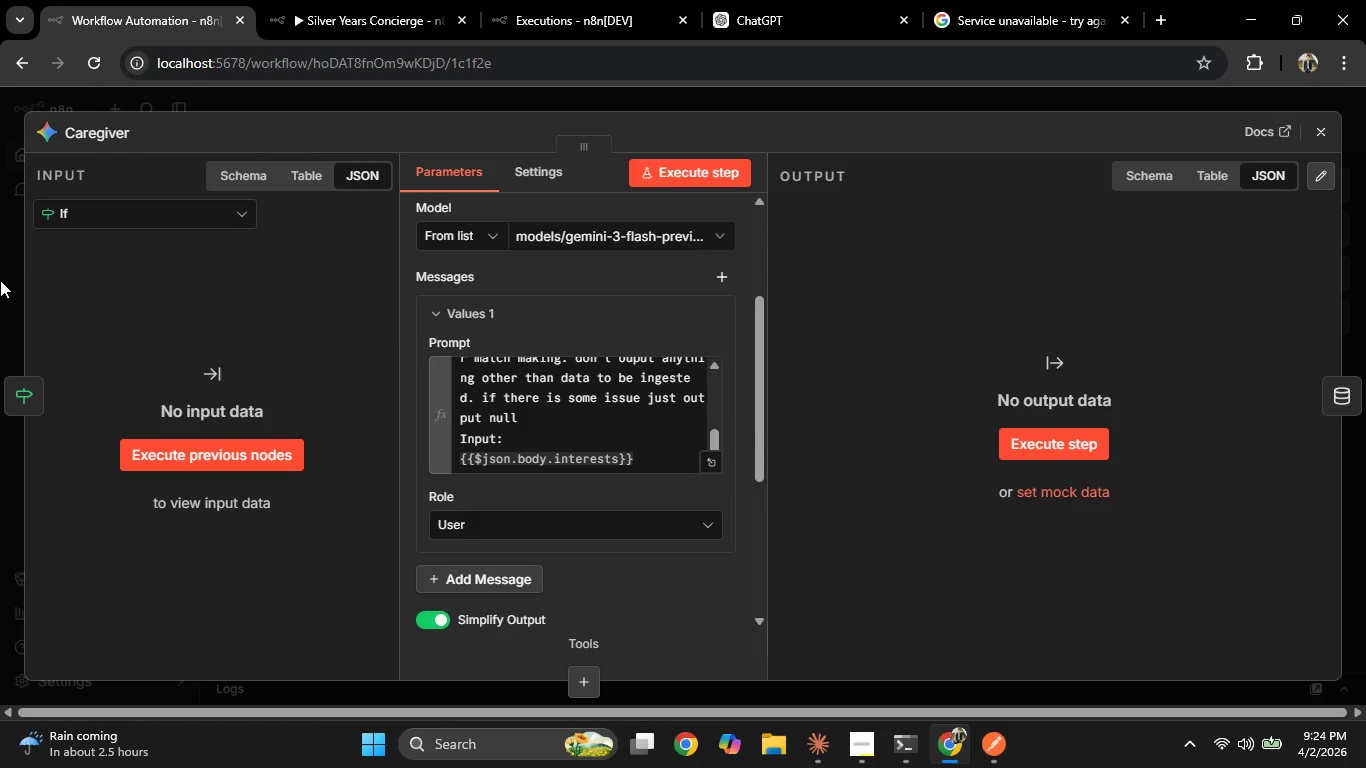 
left_click([0, 281])
 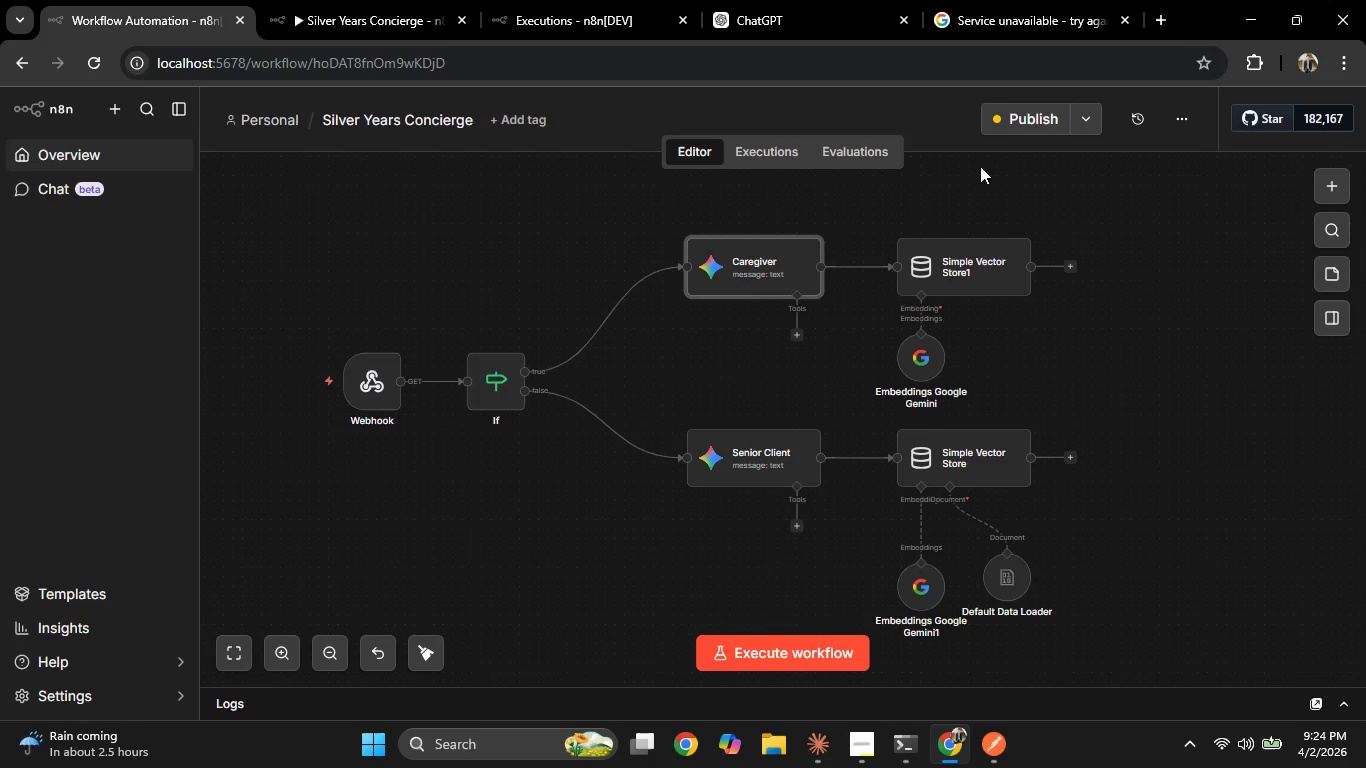 
left_click([997, 118])
 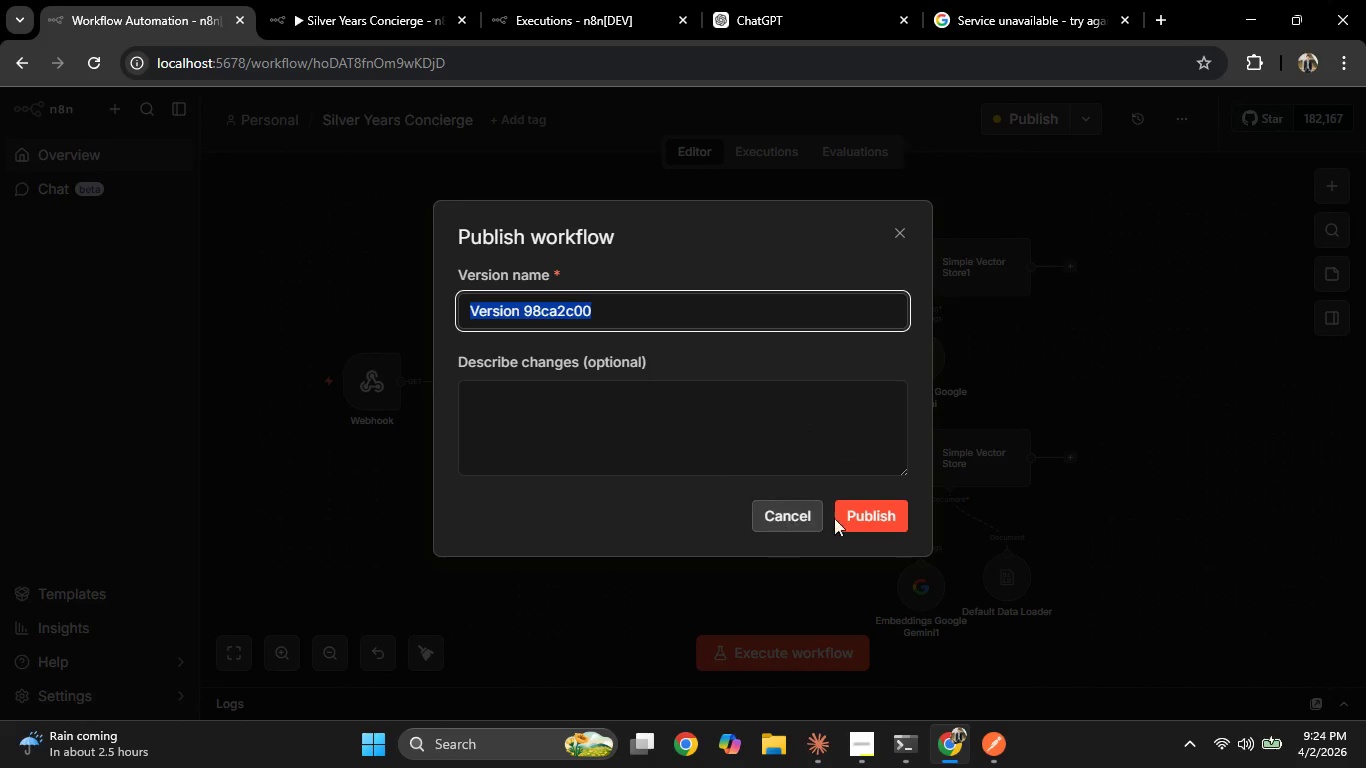 
left_click([860, 508])
 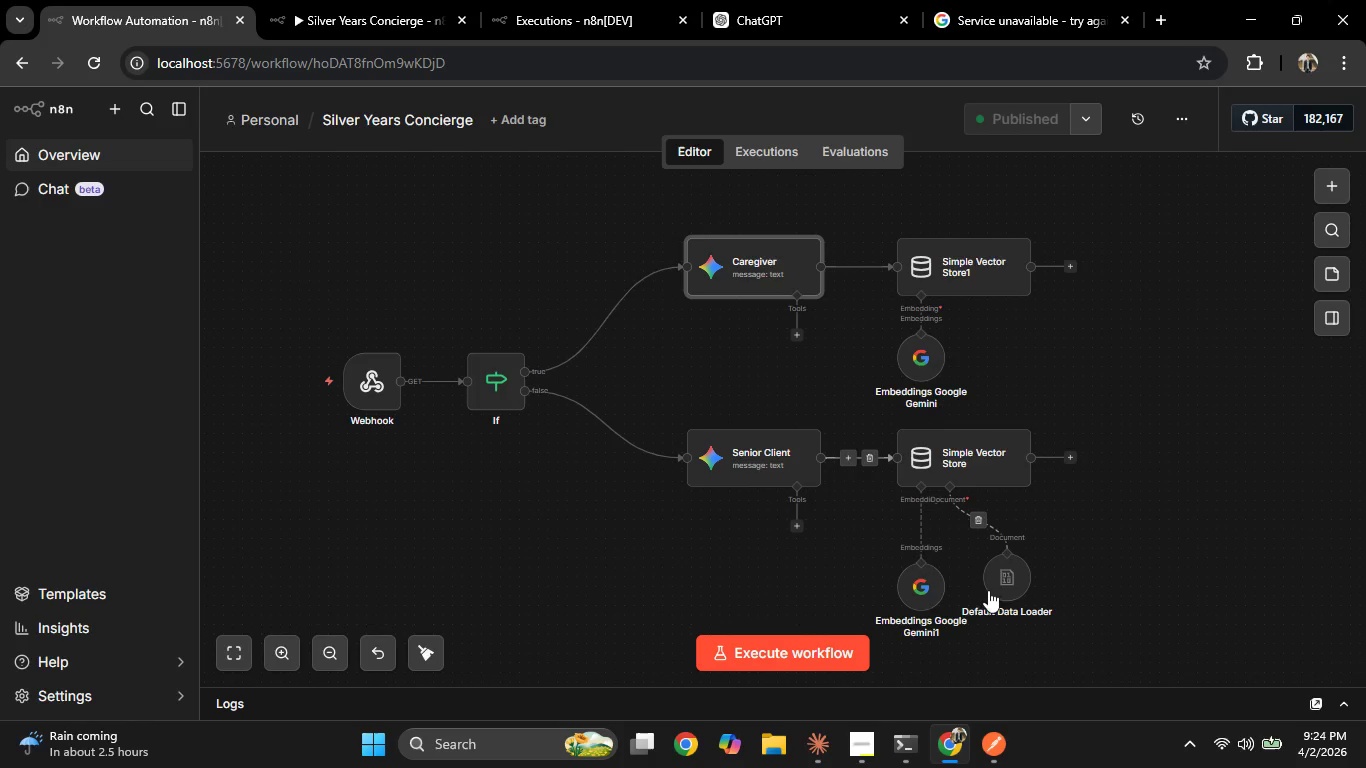 
left_click([998, 722])
 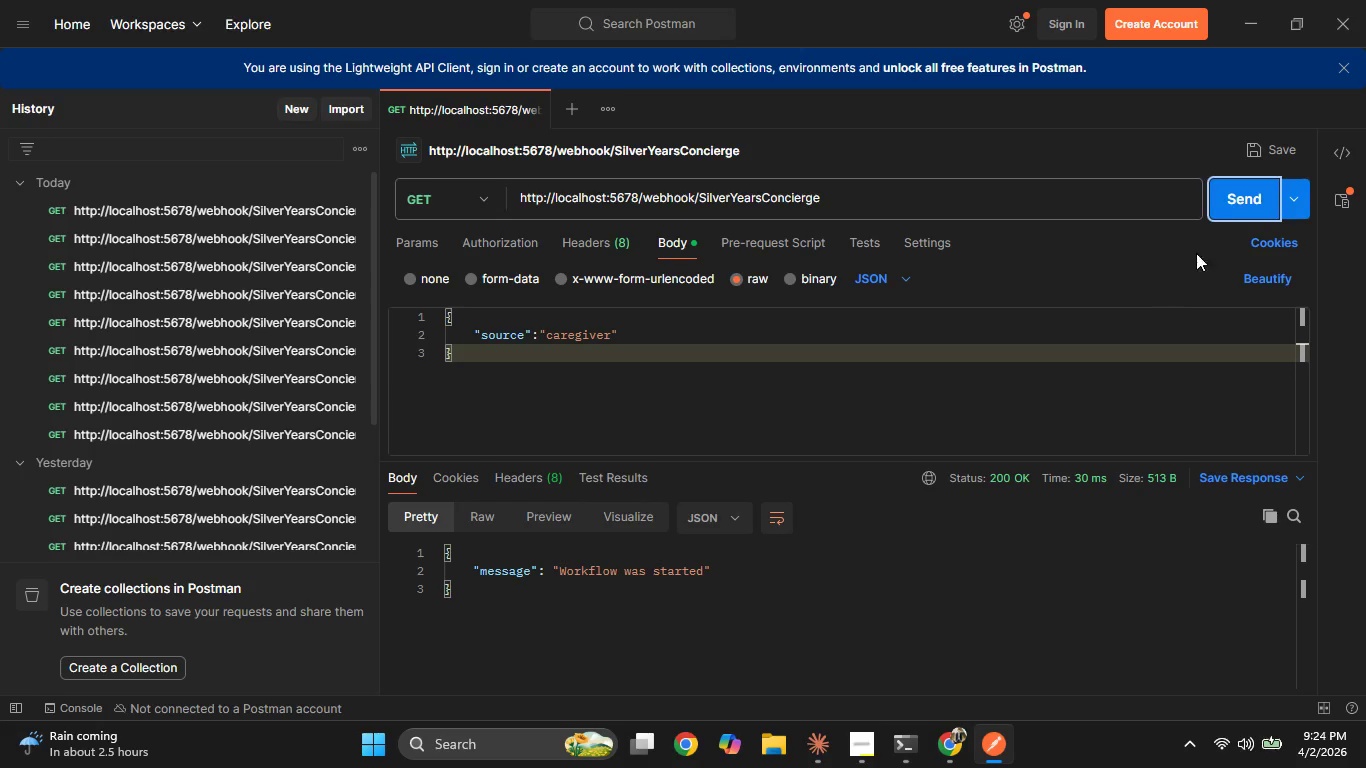 
left_click([1238, 189])
 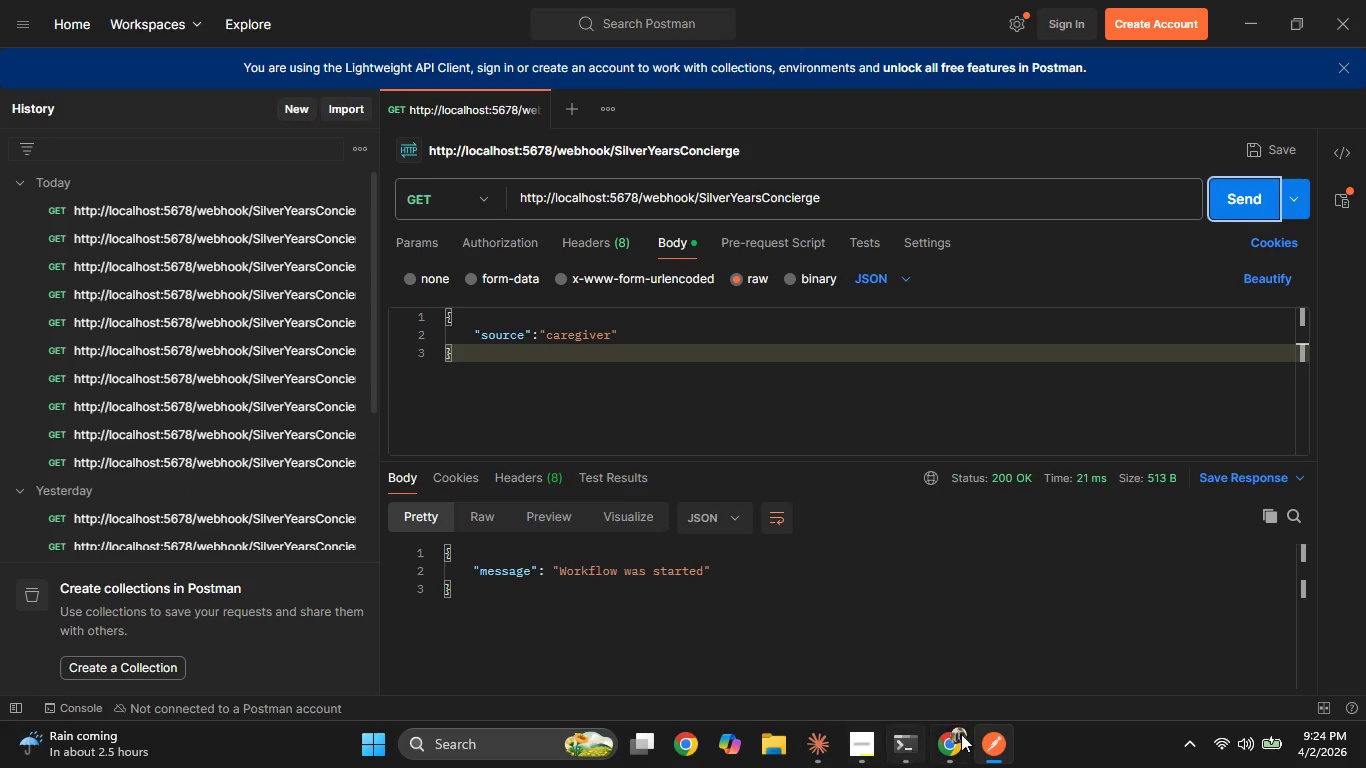 
left_click([947, 740])
 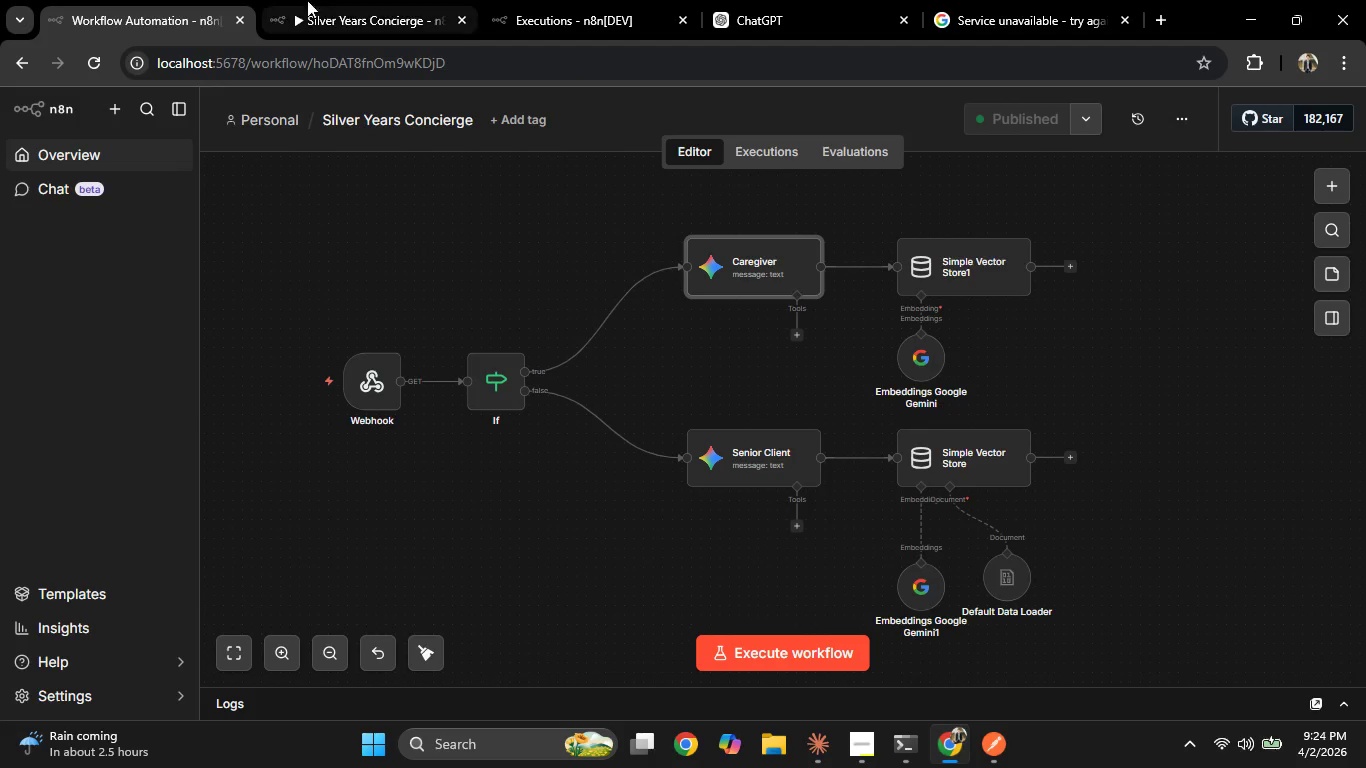 
double_click([397, 0])
 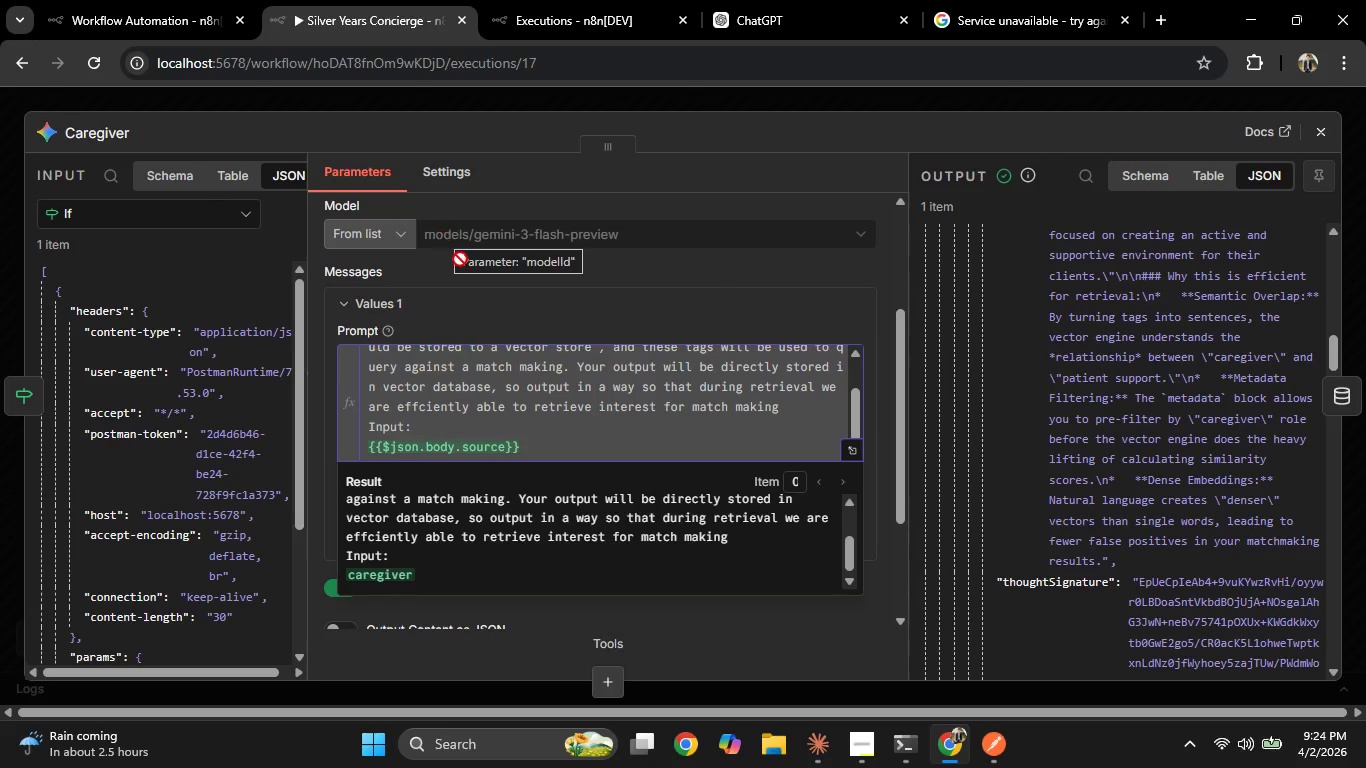 
left_click([0, 263])
 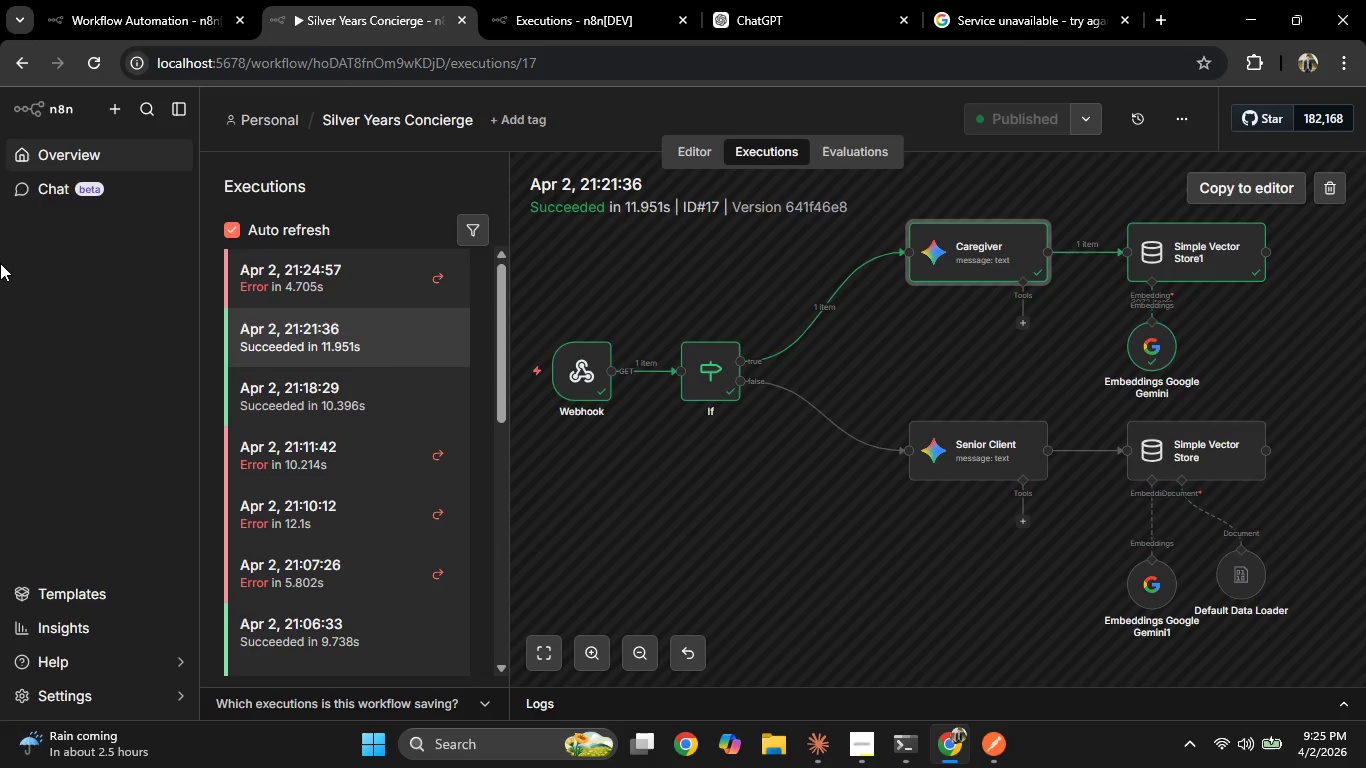 
wait(45.16)
 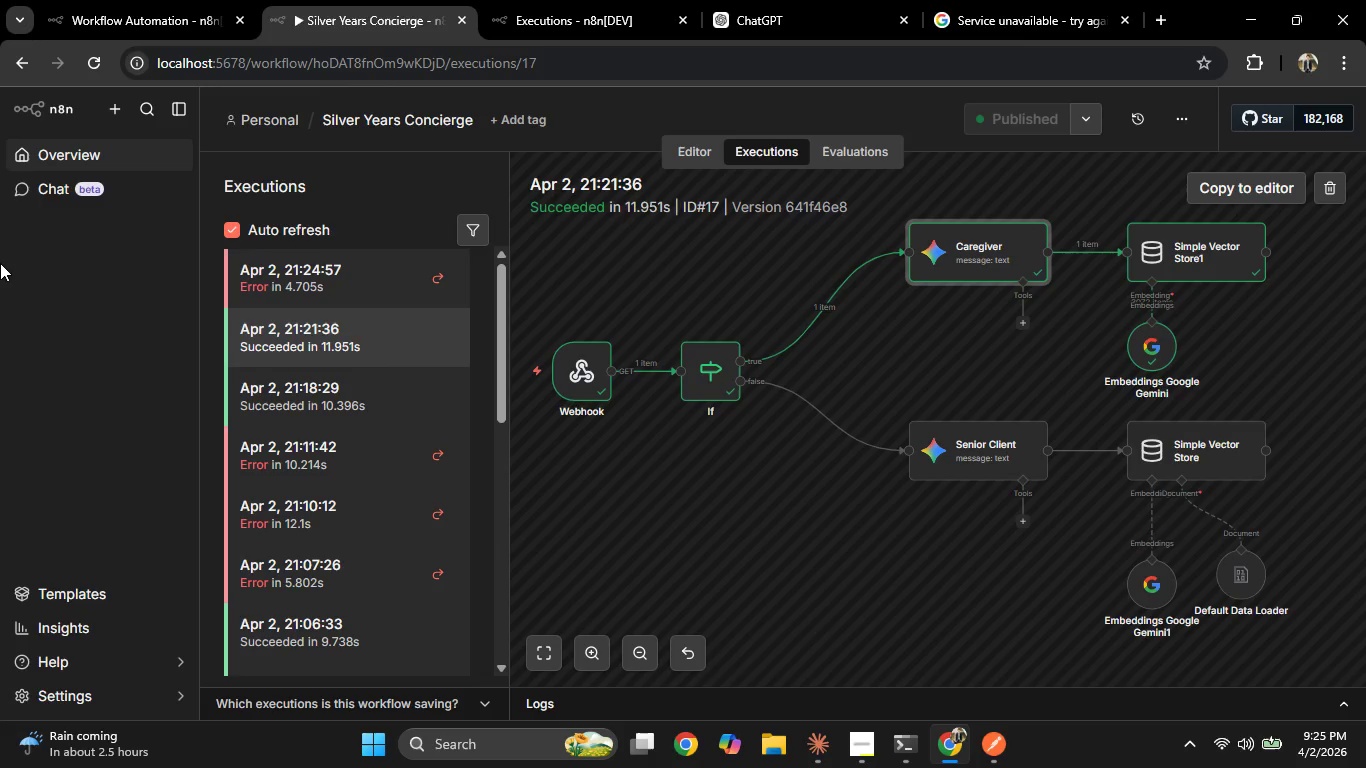 
left_click([320, 280])
 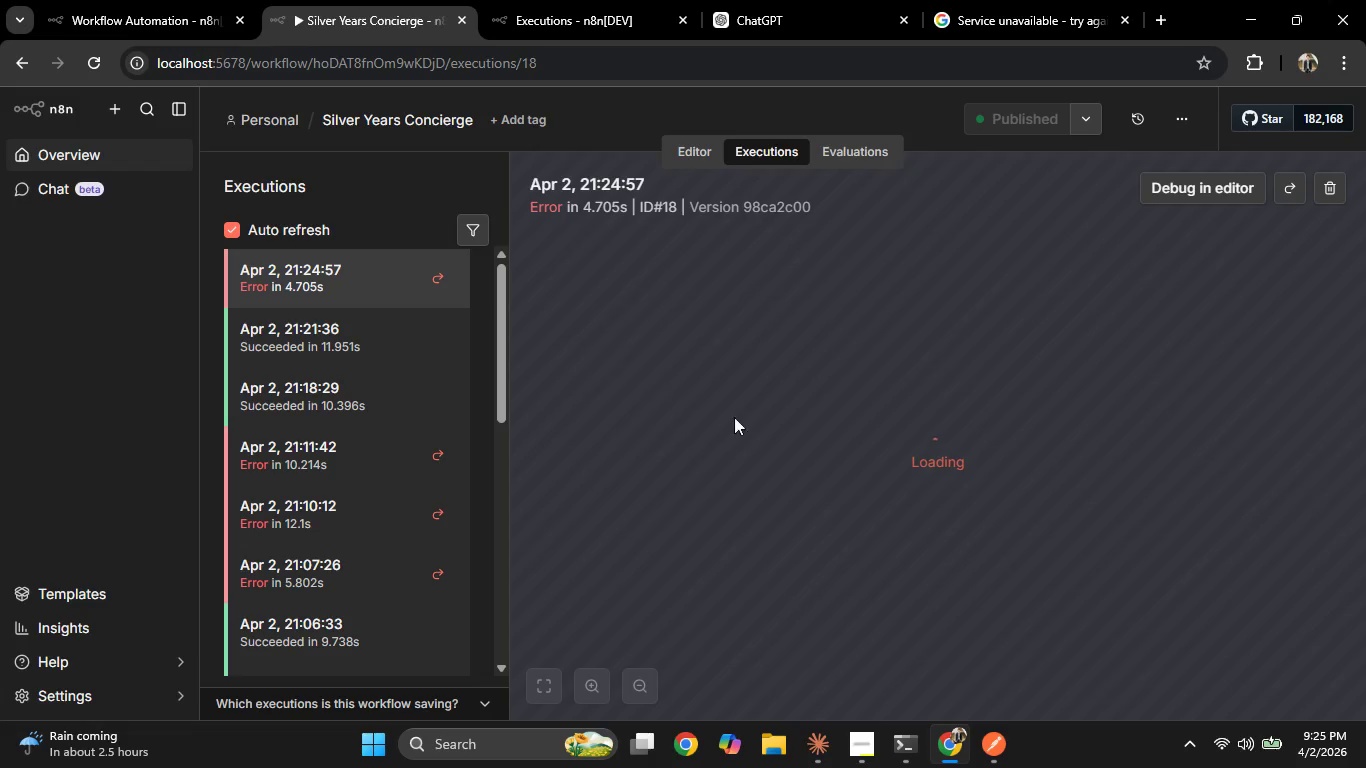 
double_click([985, 263])
 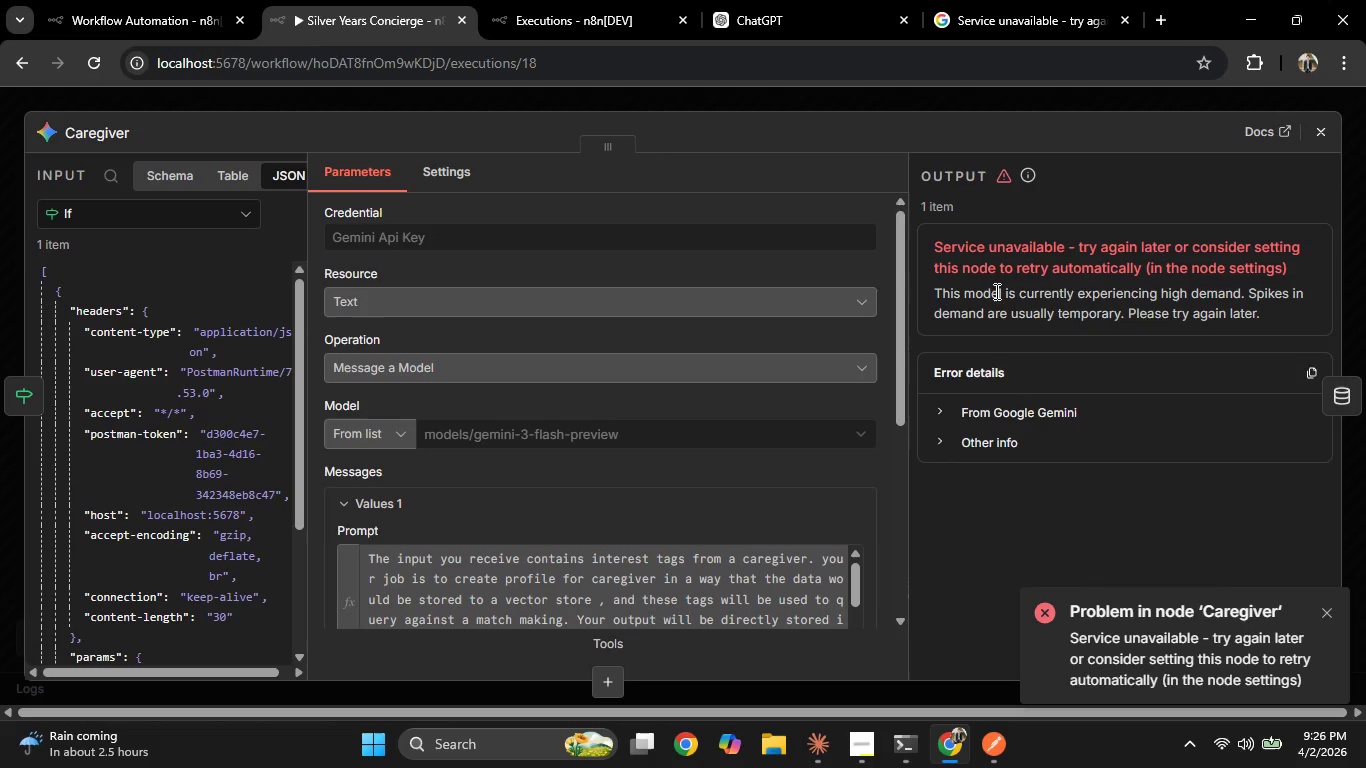 
wait(45.7)
 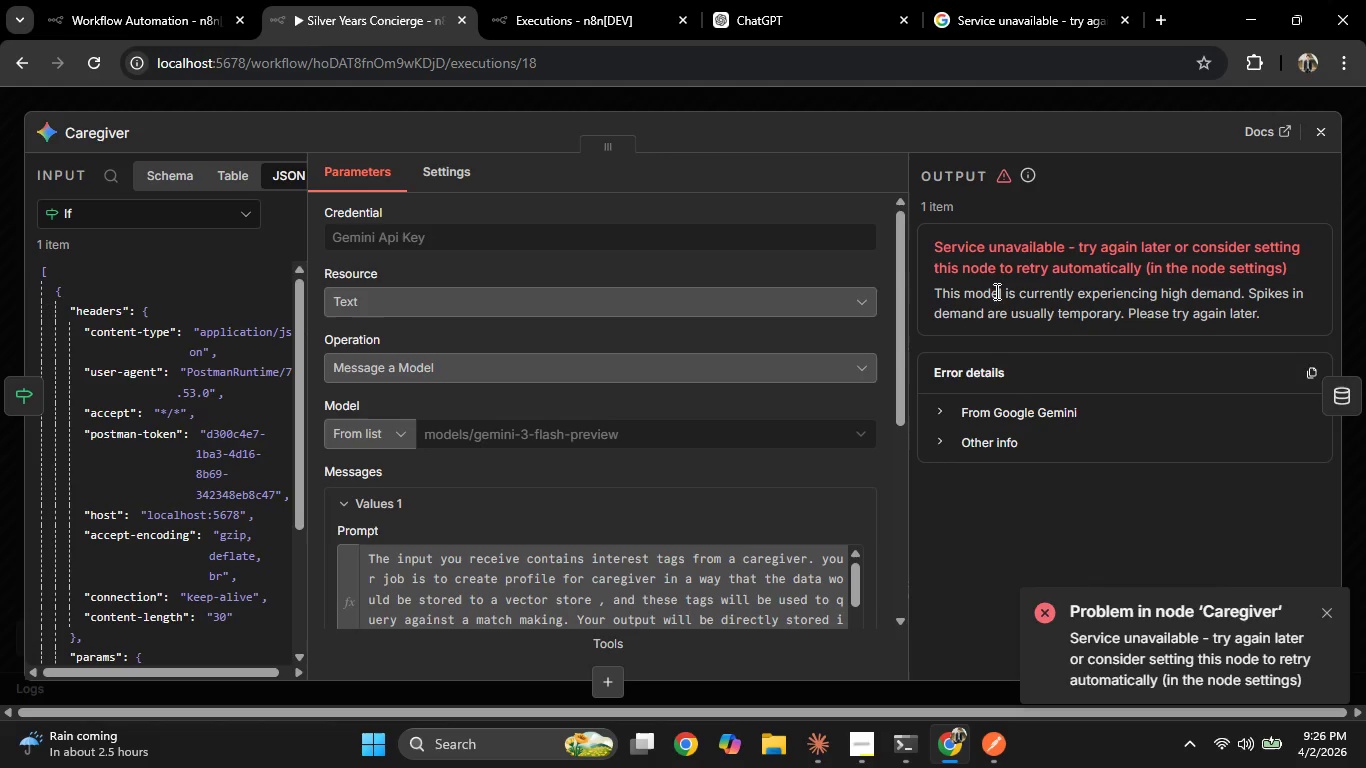 
left_click([0, 277])
 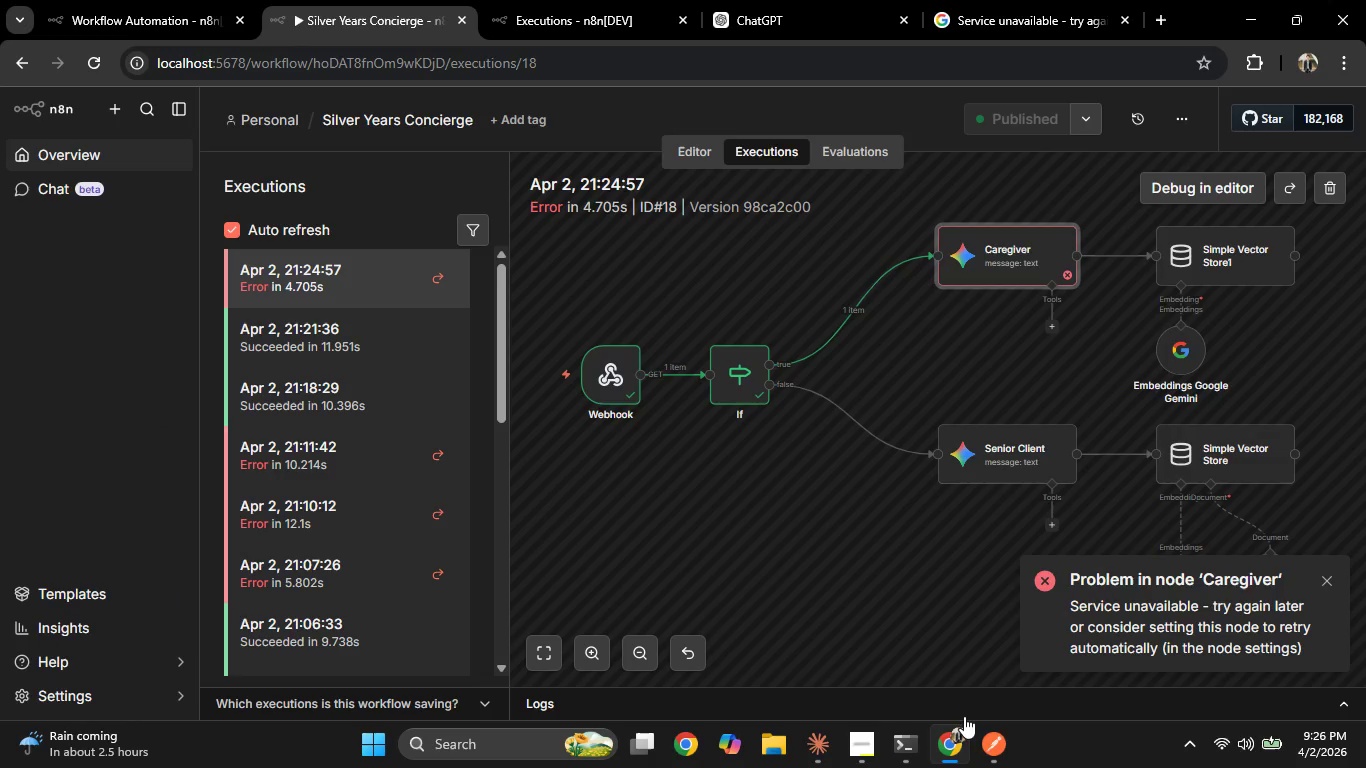 
left_click([987, 748])
 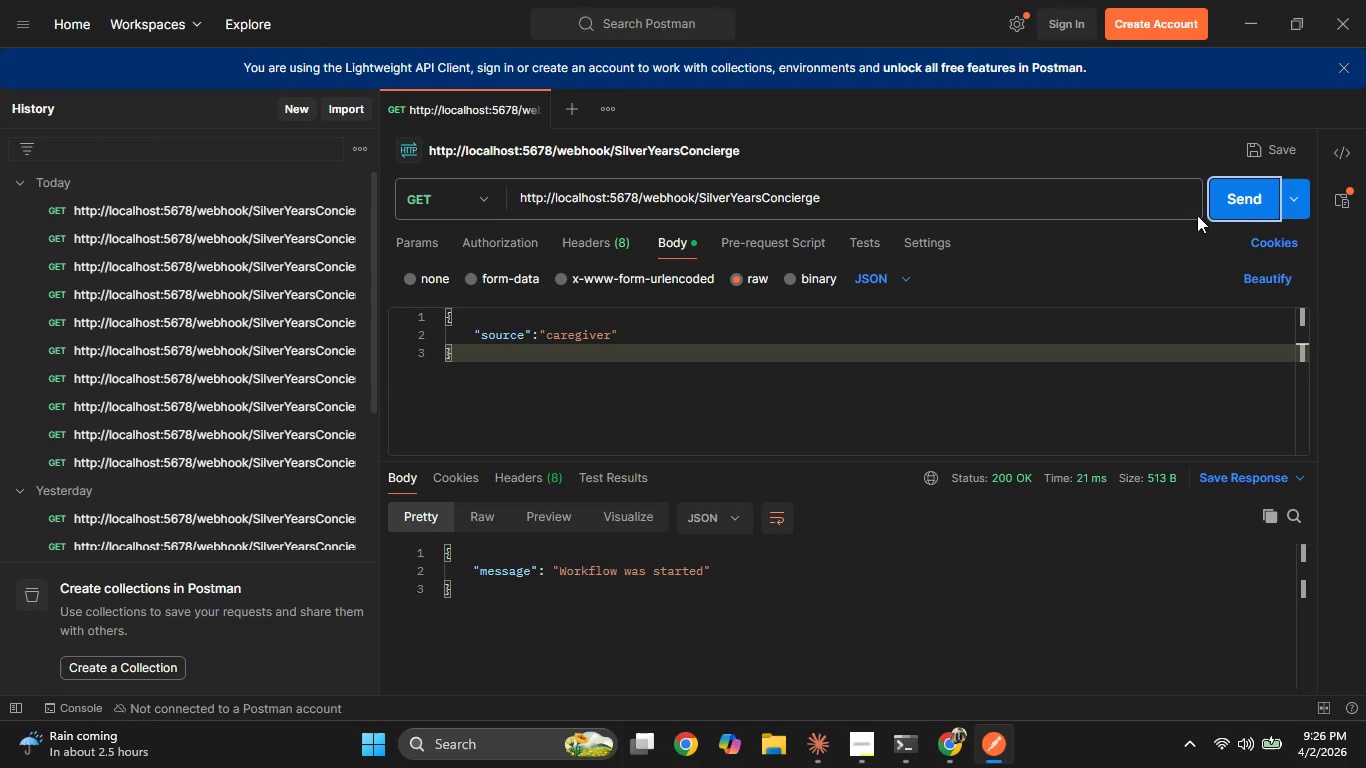 
left_click([1244, 213])
 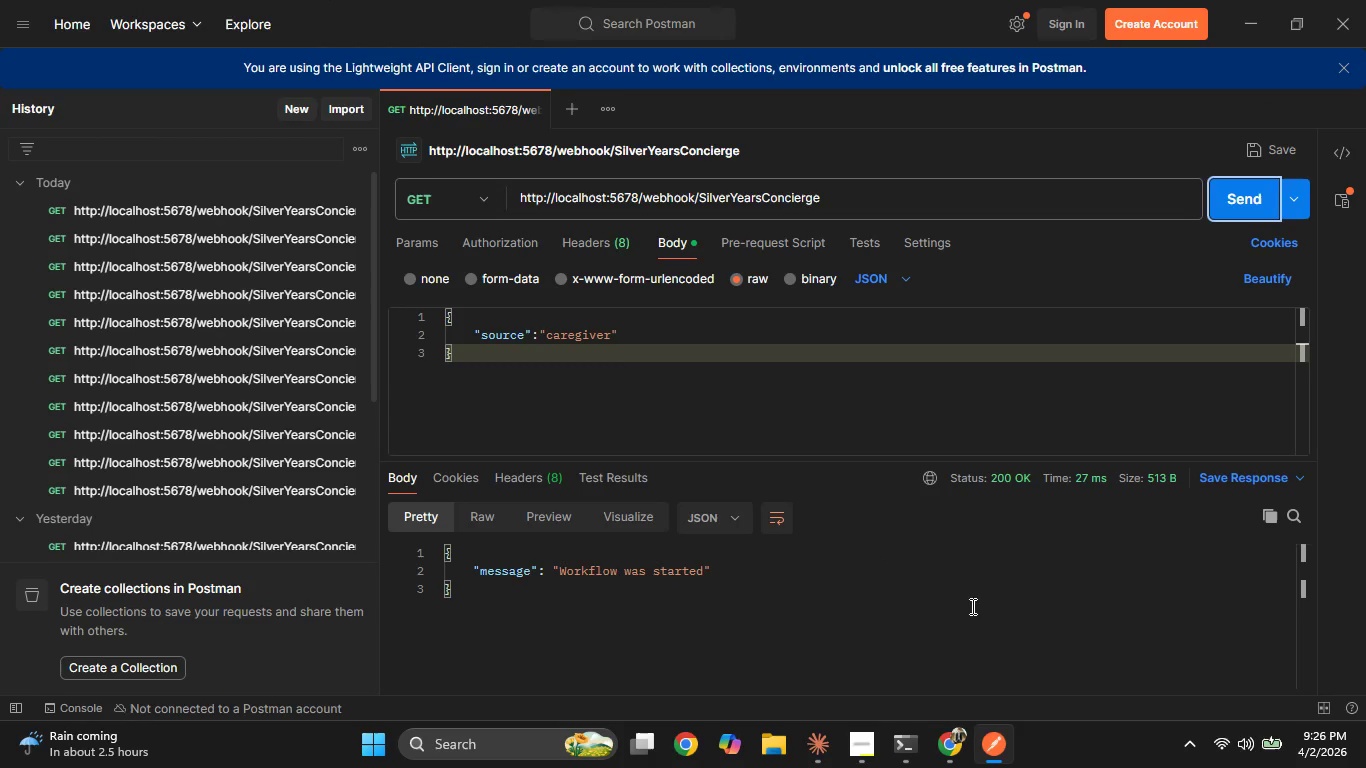 
left_click([955, 748])
 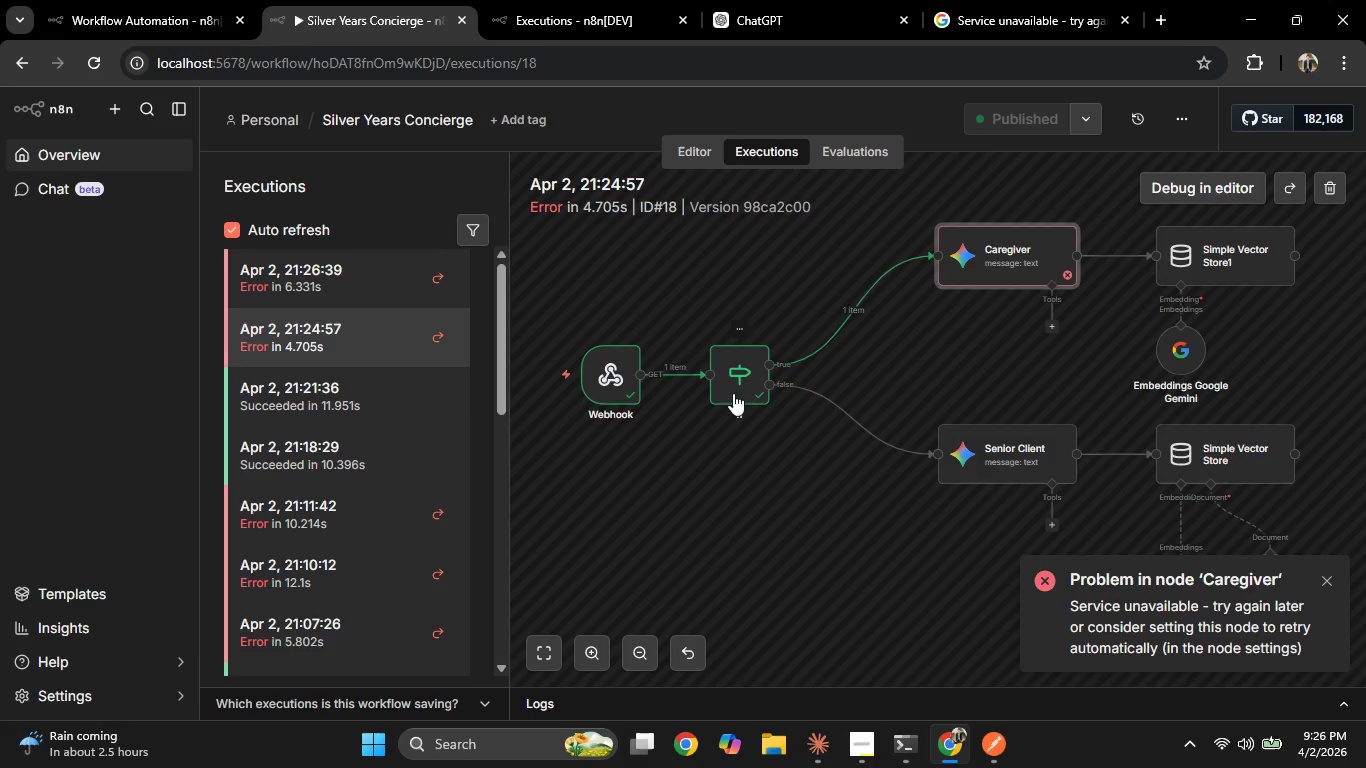 
wait(24.75)
 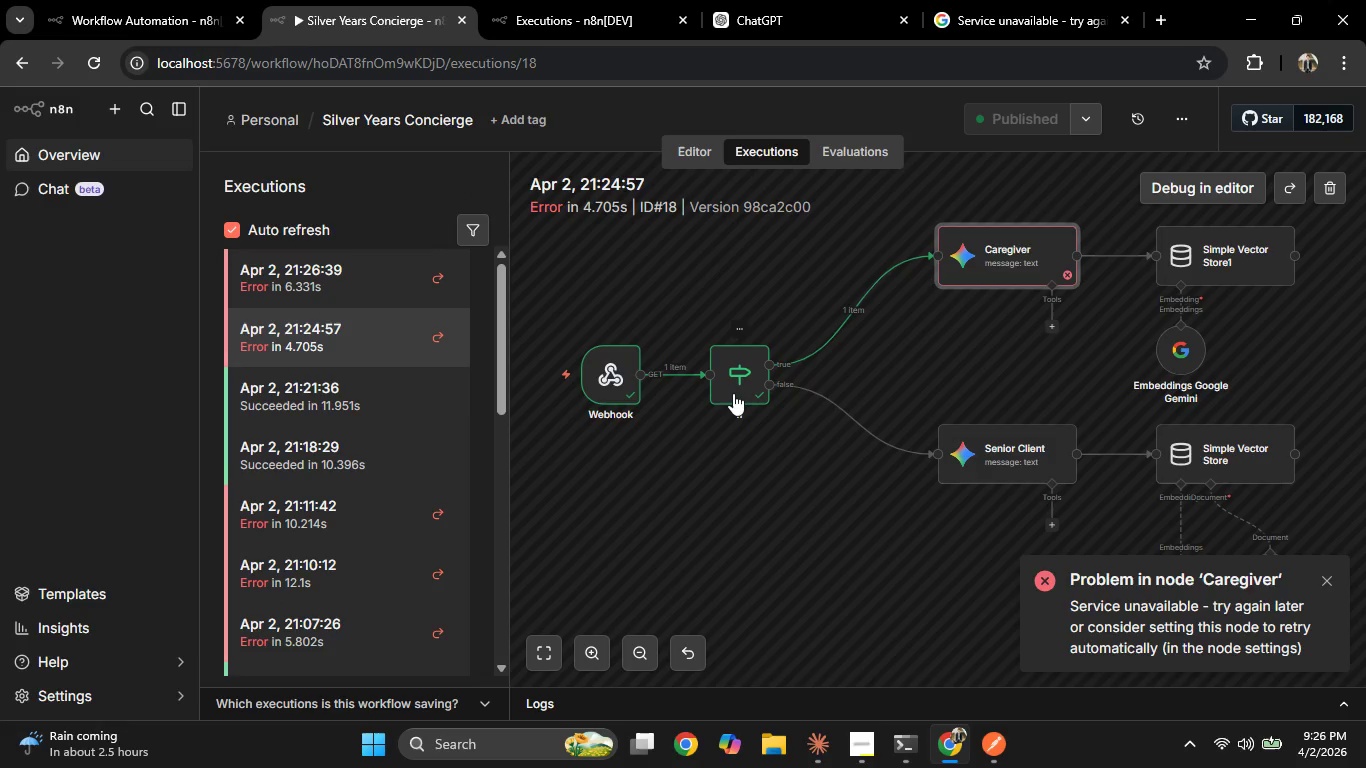 
left_click([348, 287])
 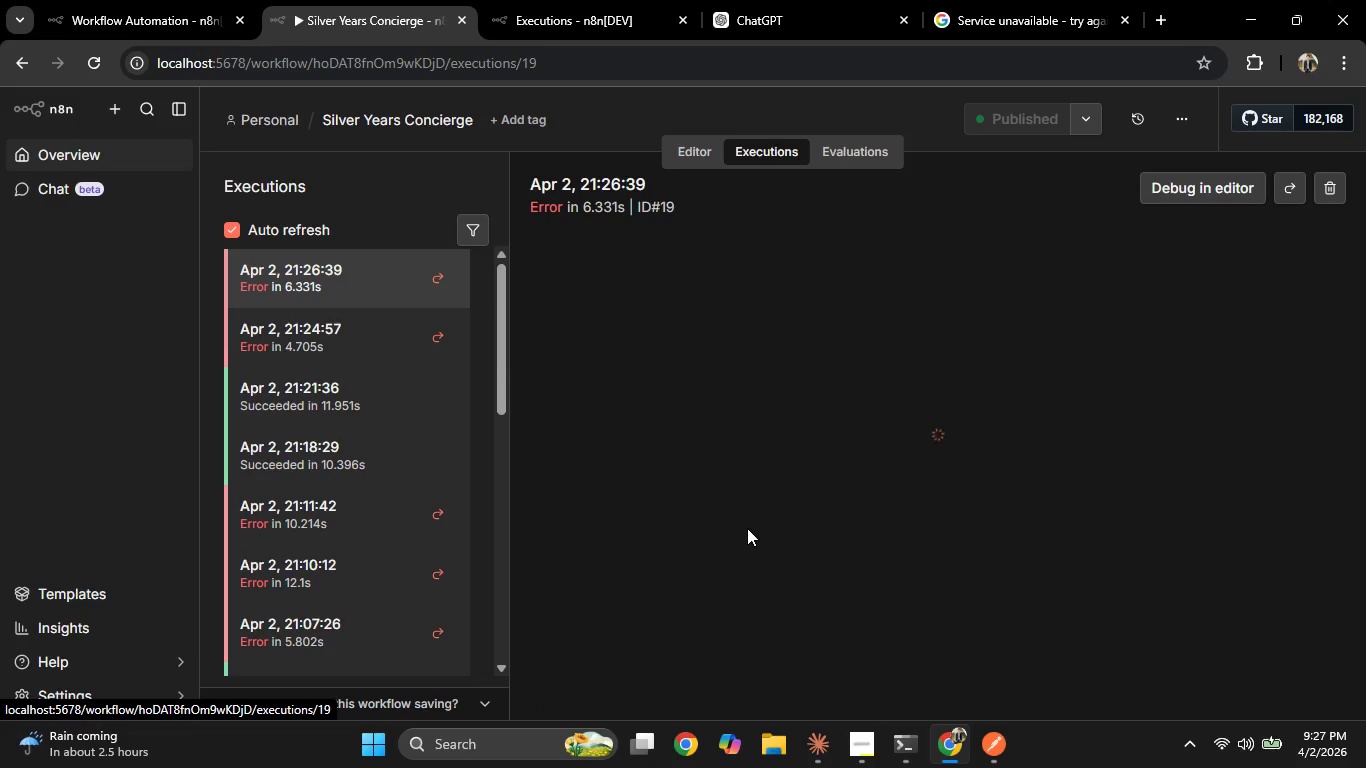 
mouse_move([740, 505])
 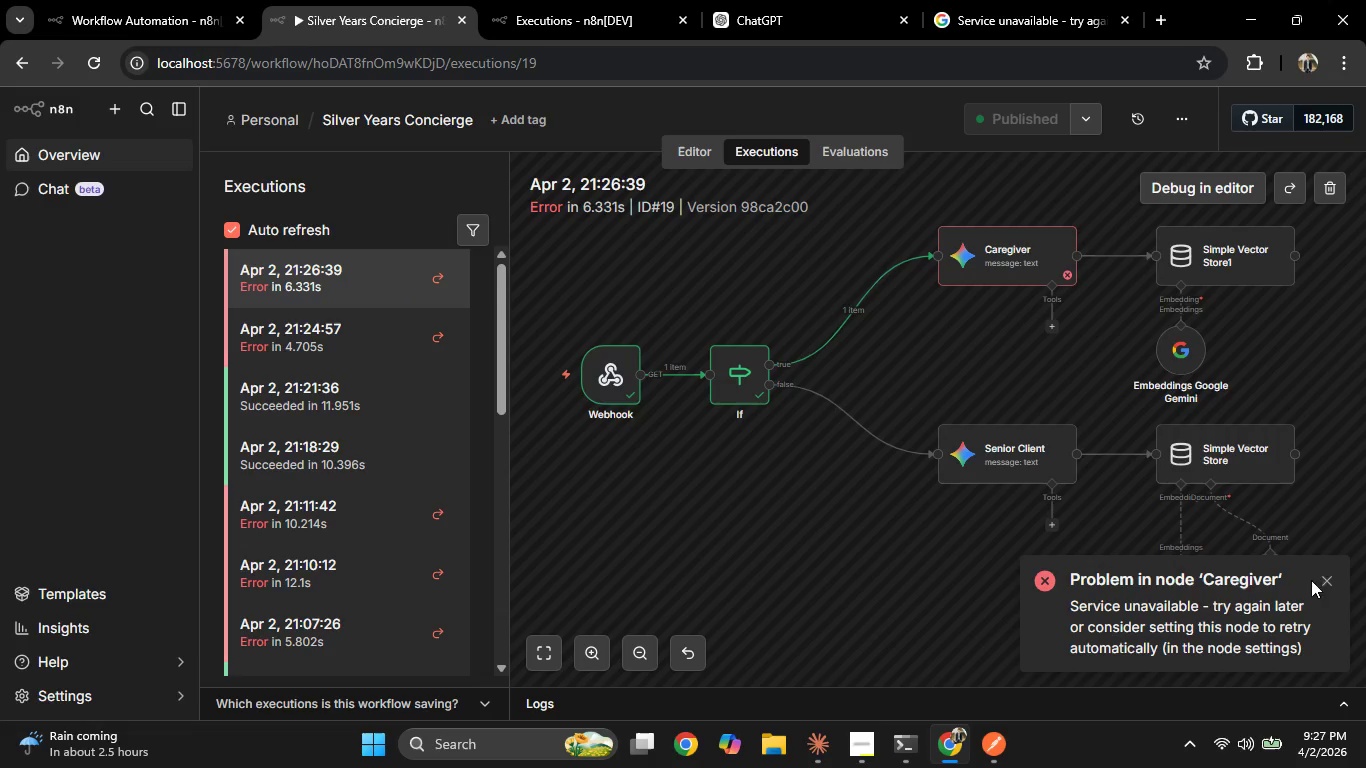 
left_click([1324, 576])
 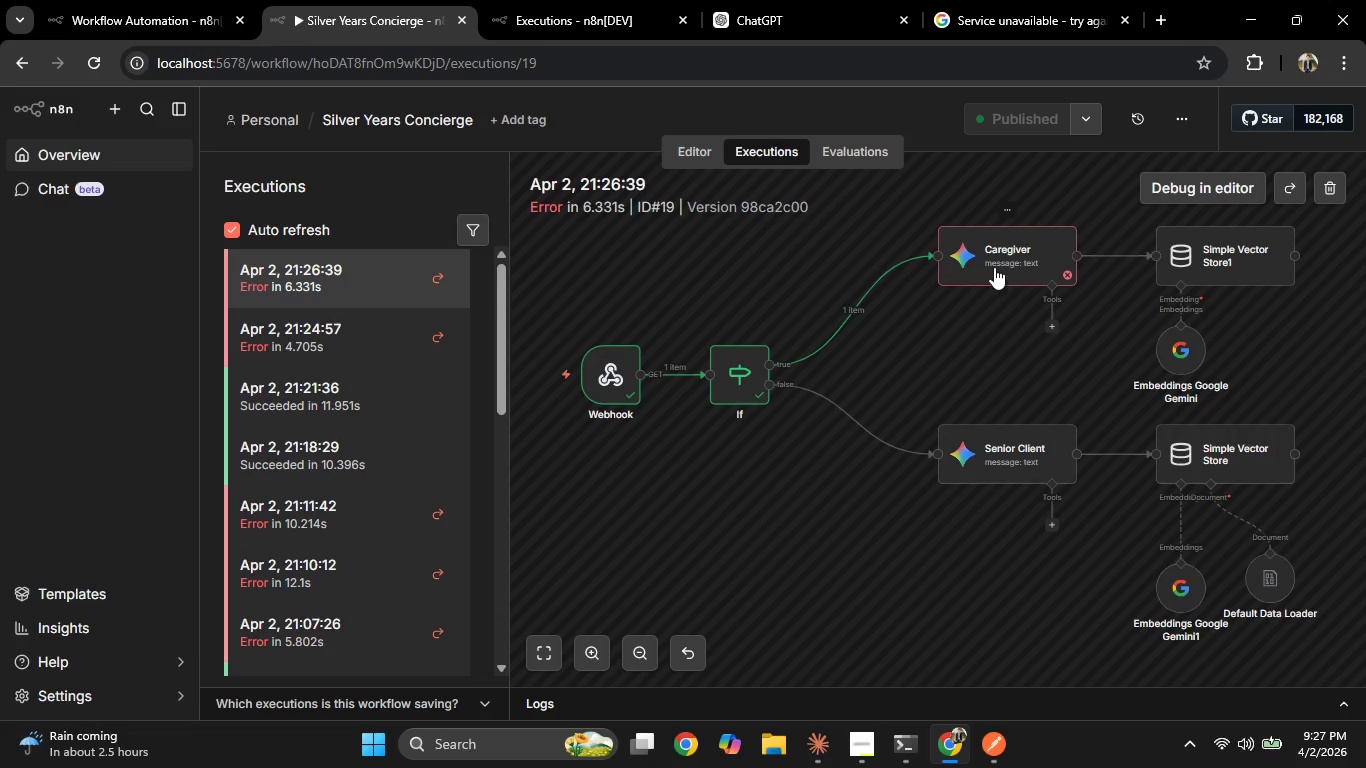 
double_click([993, 266])
 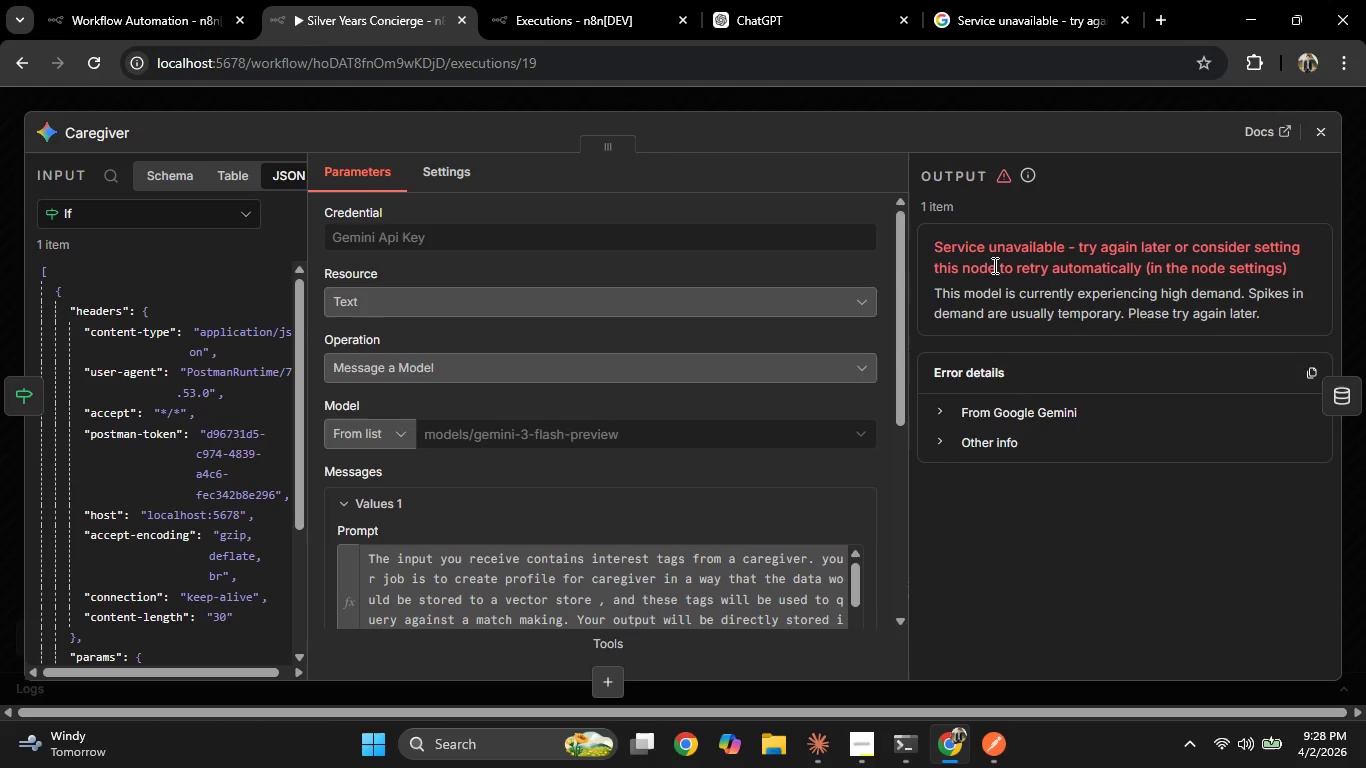 
wait(56.09)
 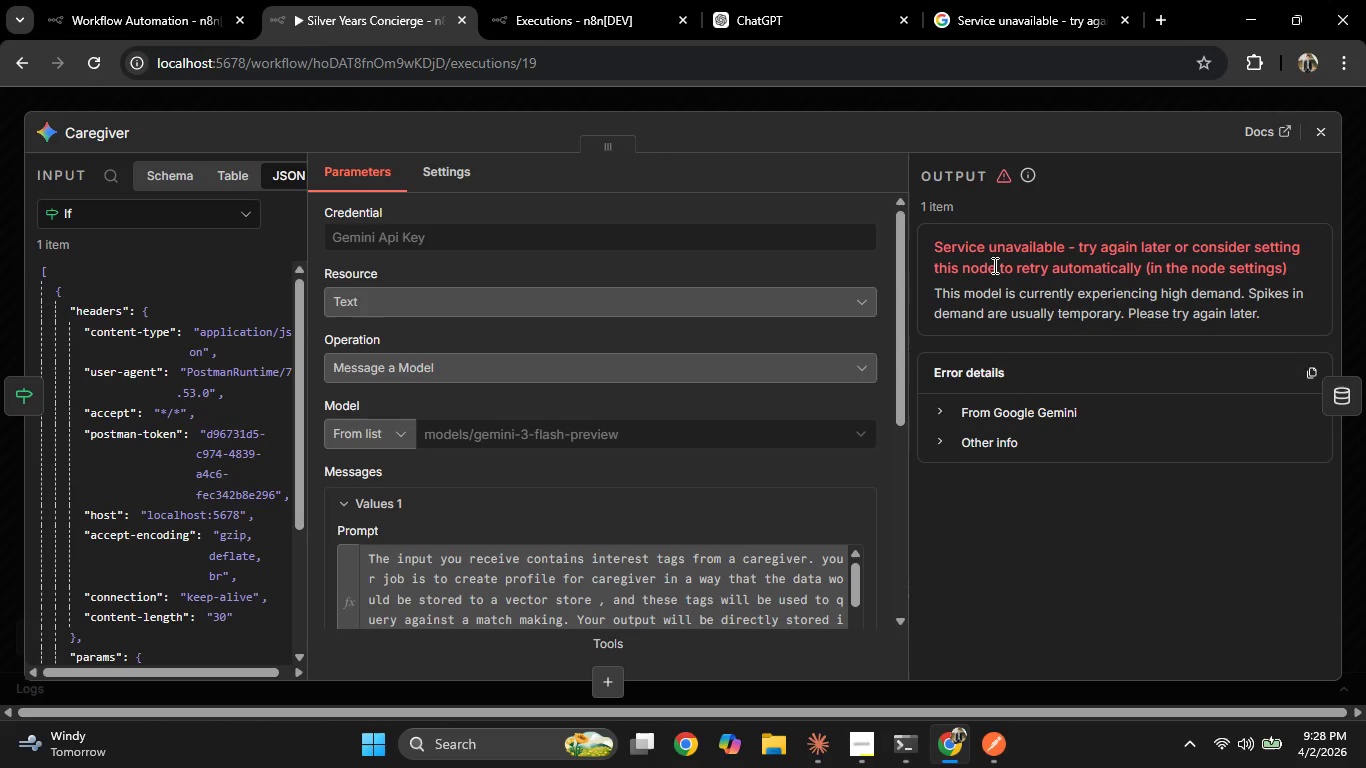 
left_click([3, 154])
 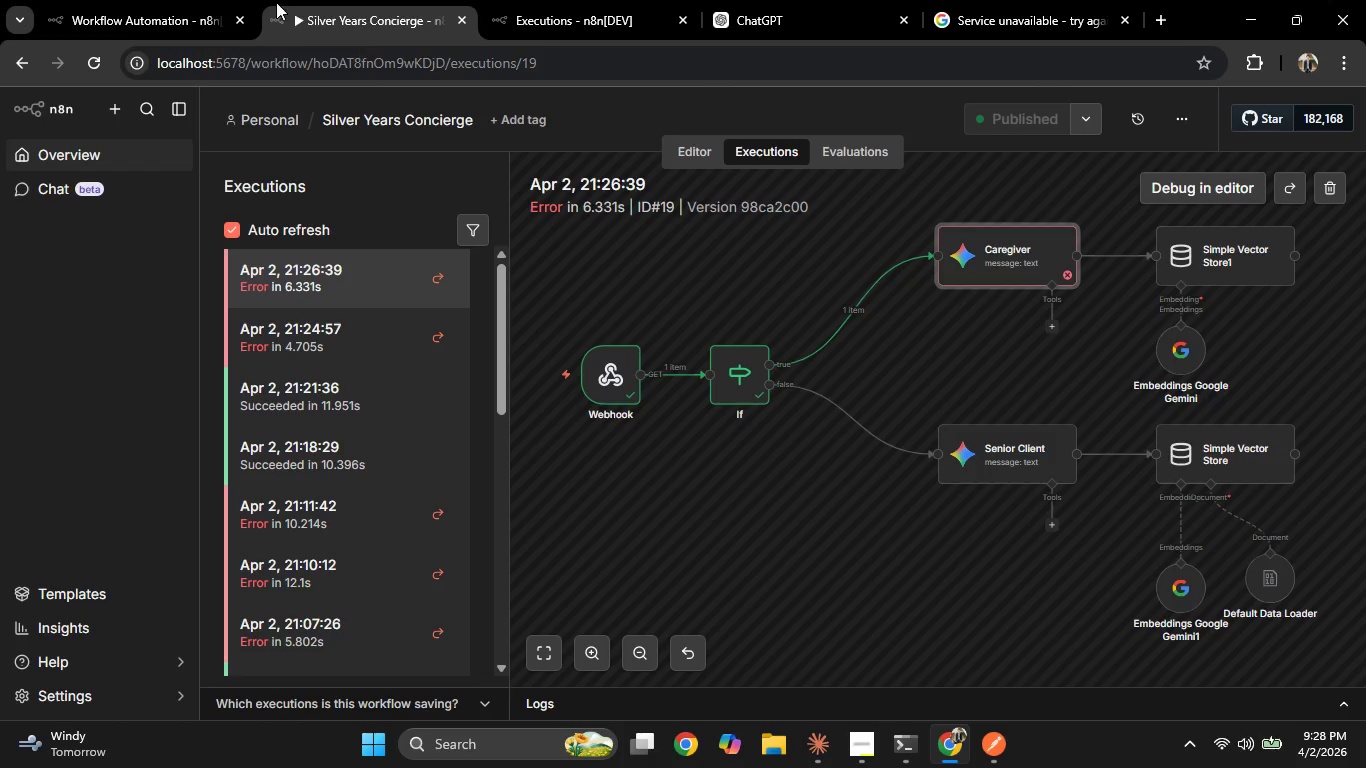 
left_click([986, 740])
 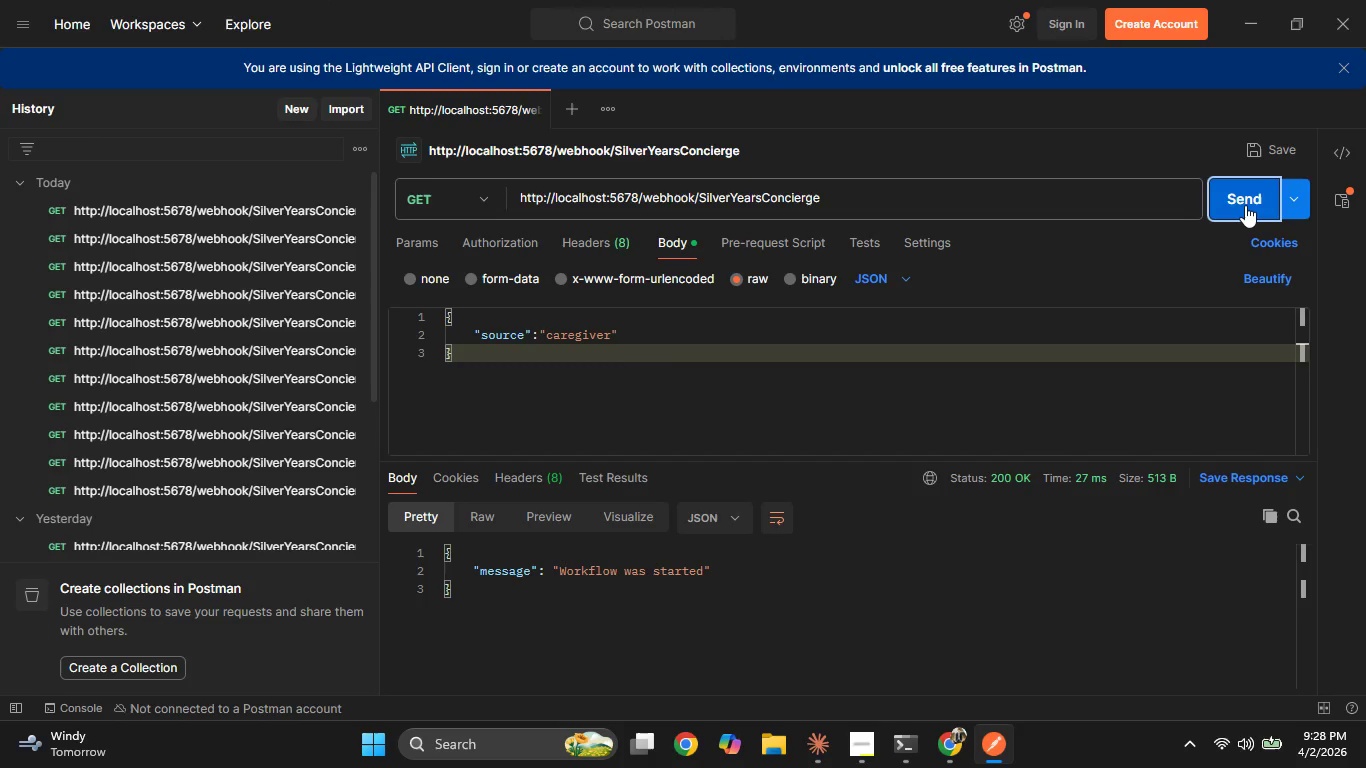 
left_click([1245, 205])
 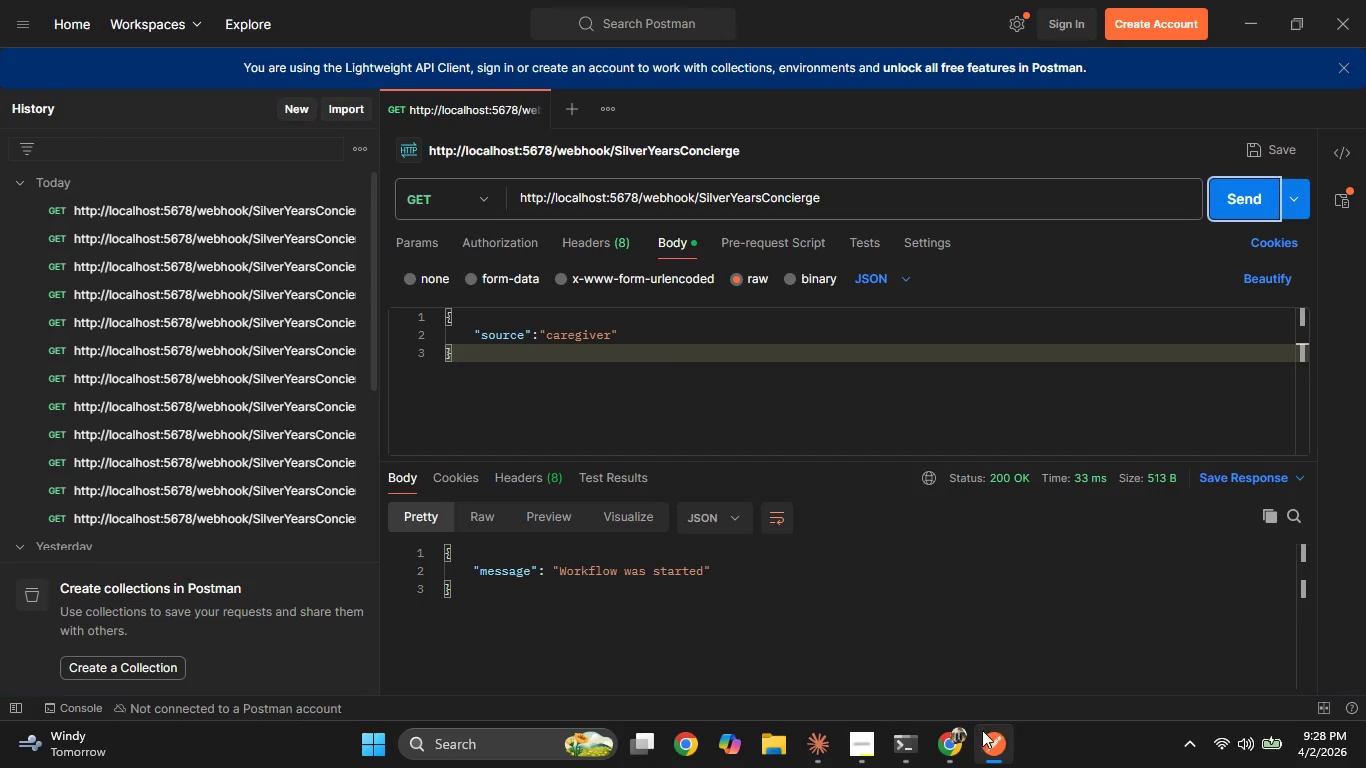 
left_click([964, 740])
 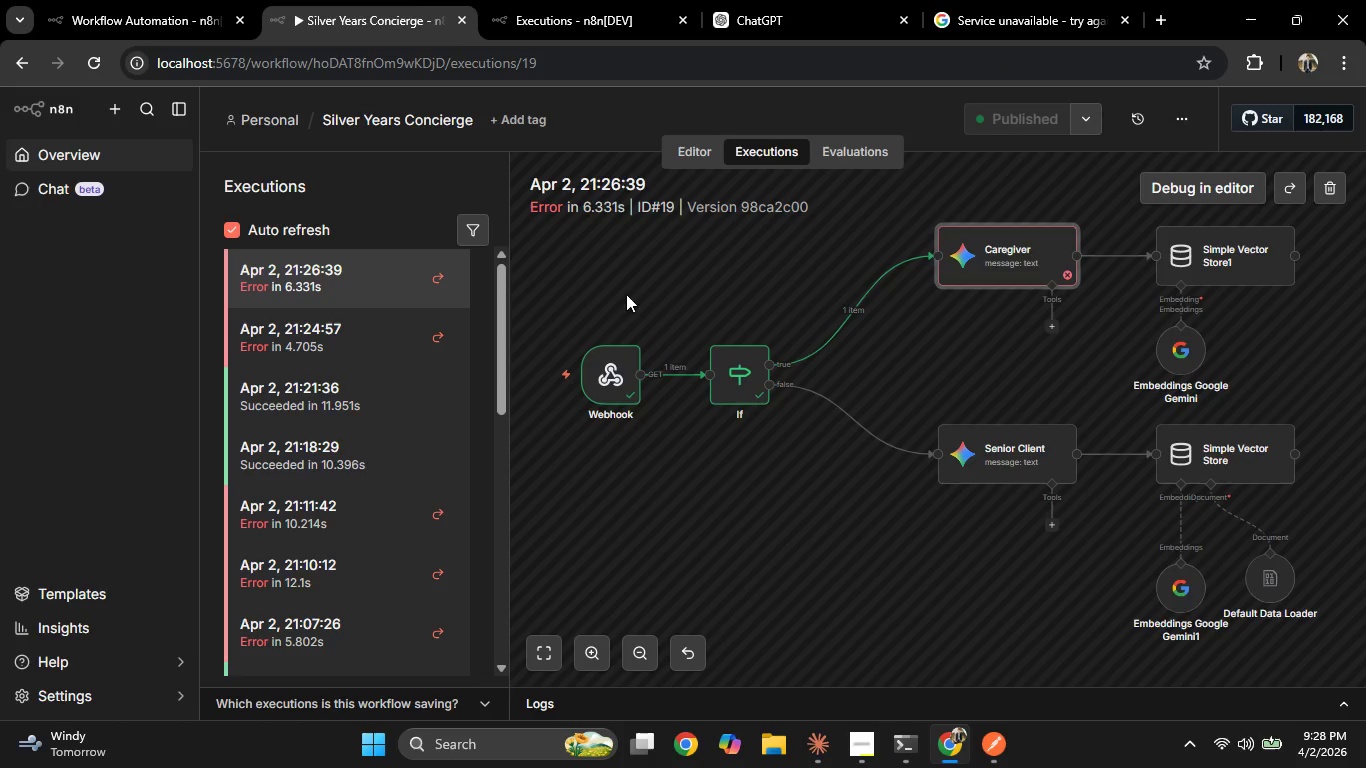 
left_click([557, 2])
 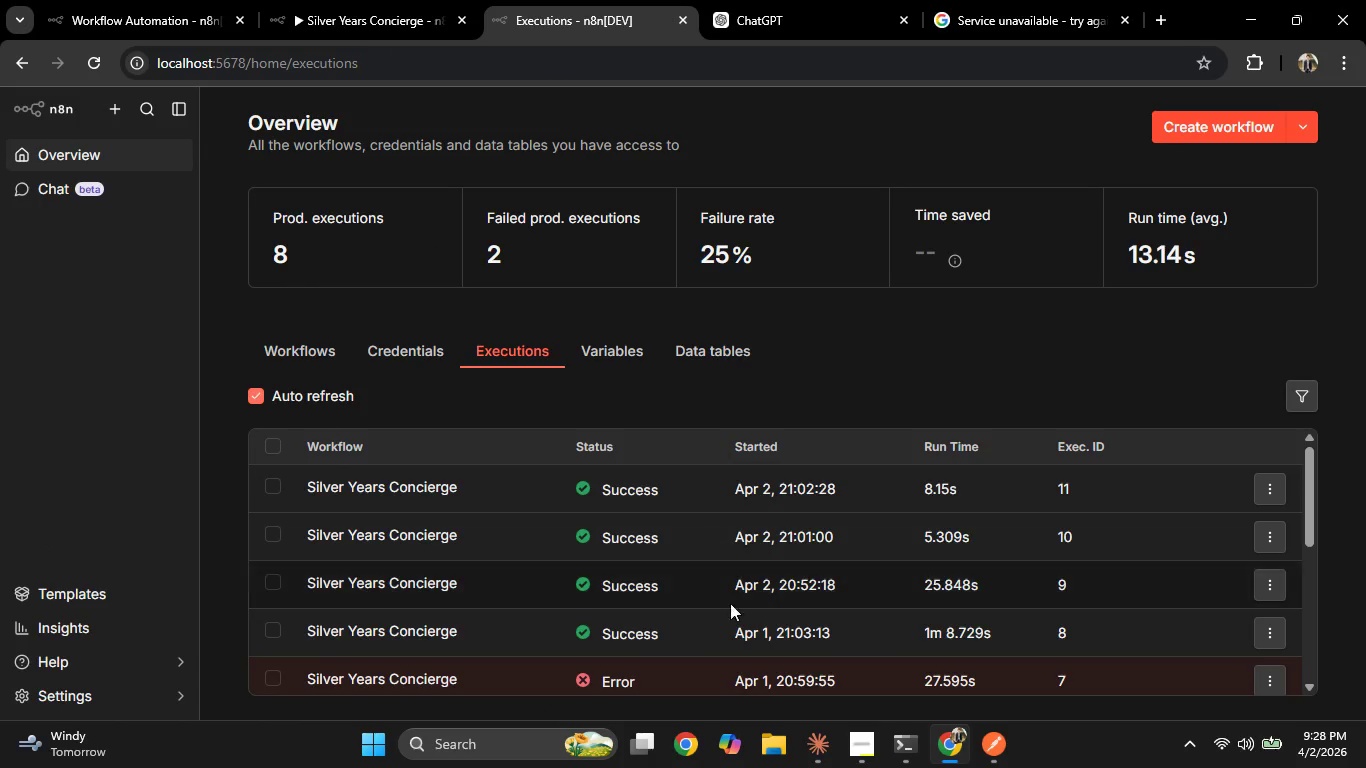 
scroll: coordinate [730, 612], scroll_direction: up, amount: 4.0
 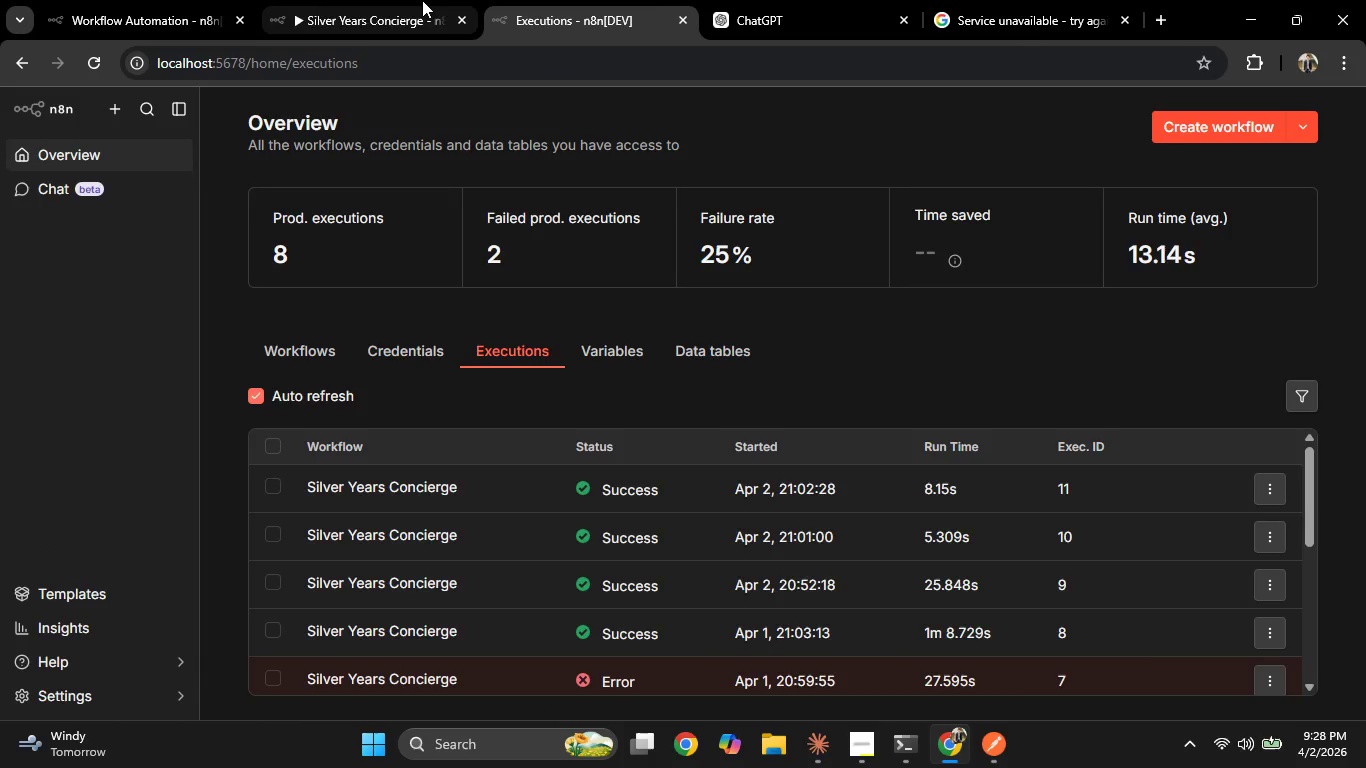 
left_click([422, 0])
 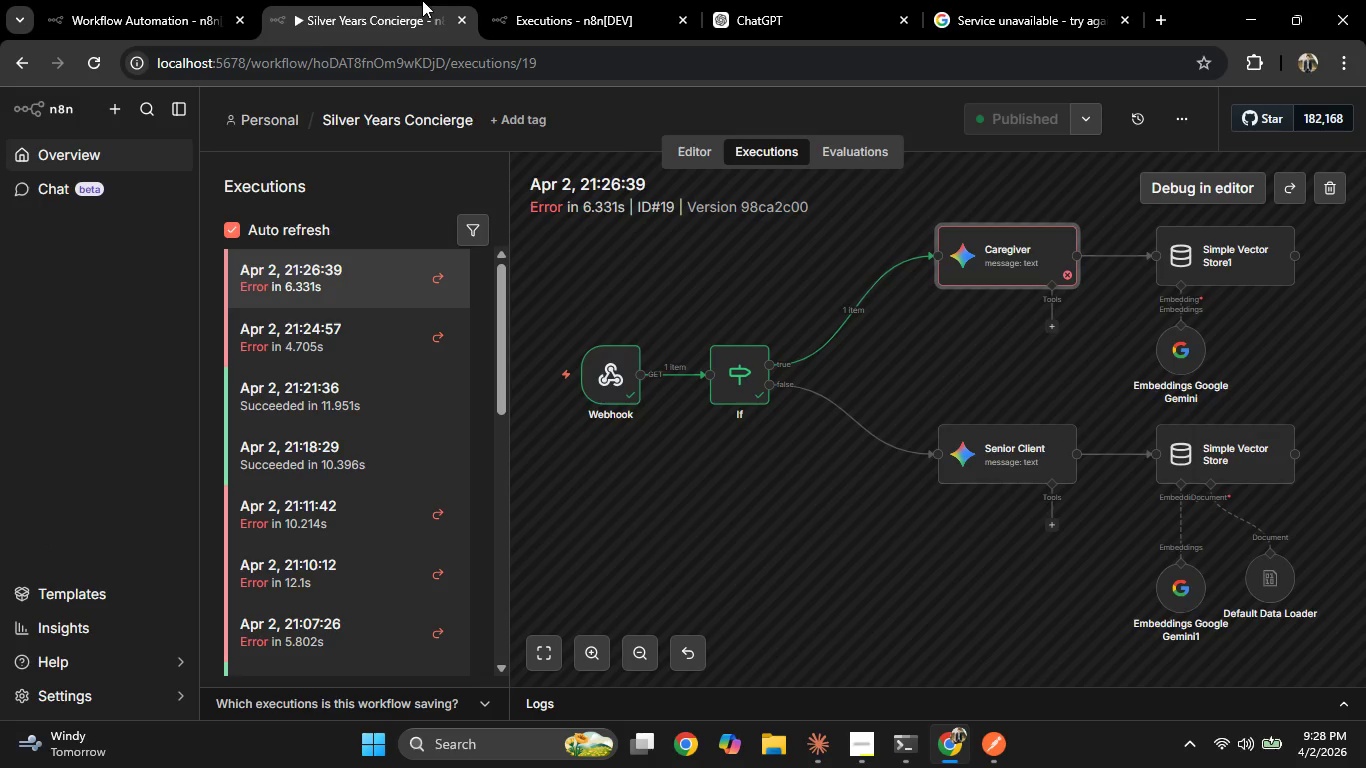 
left_click([106, 0])
 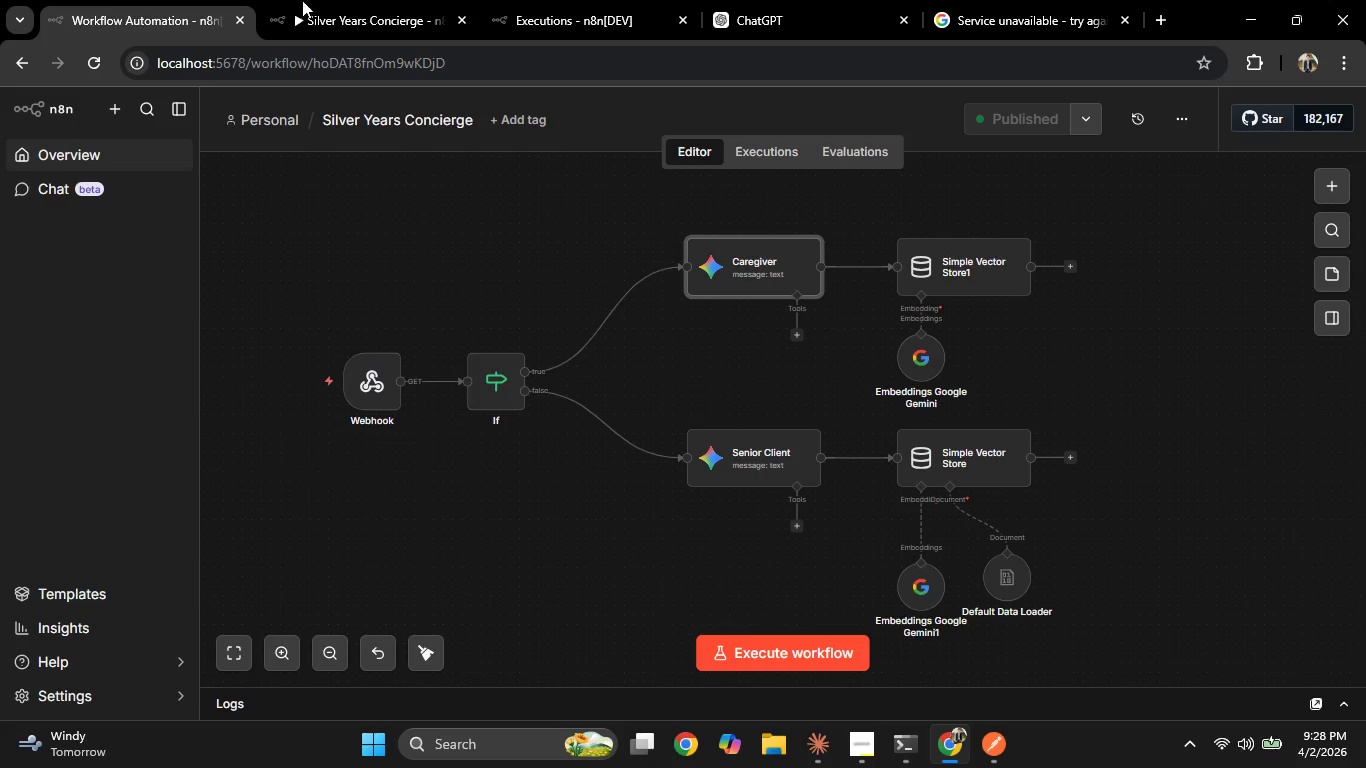 
double_click([326, 0])
 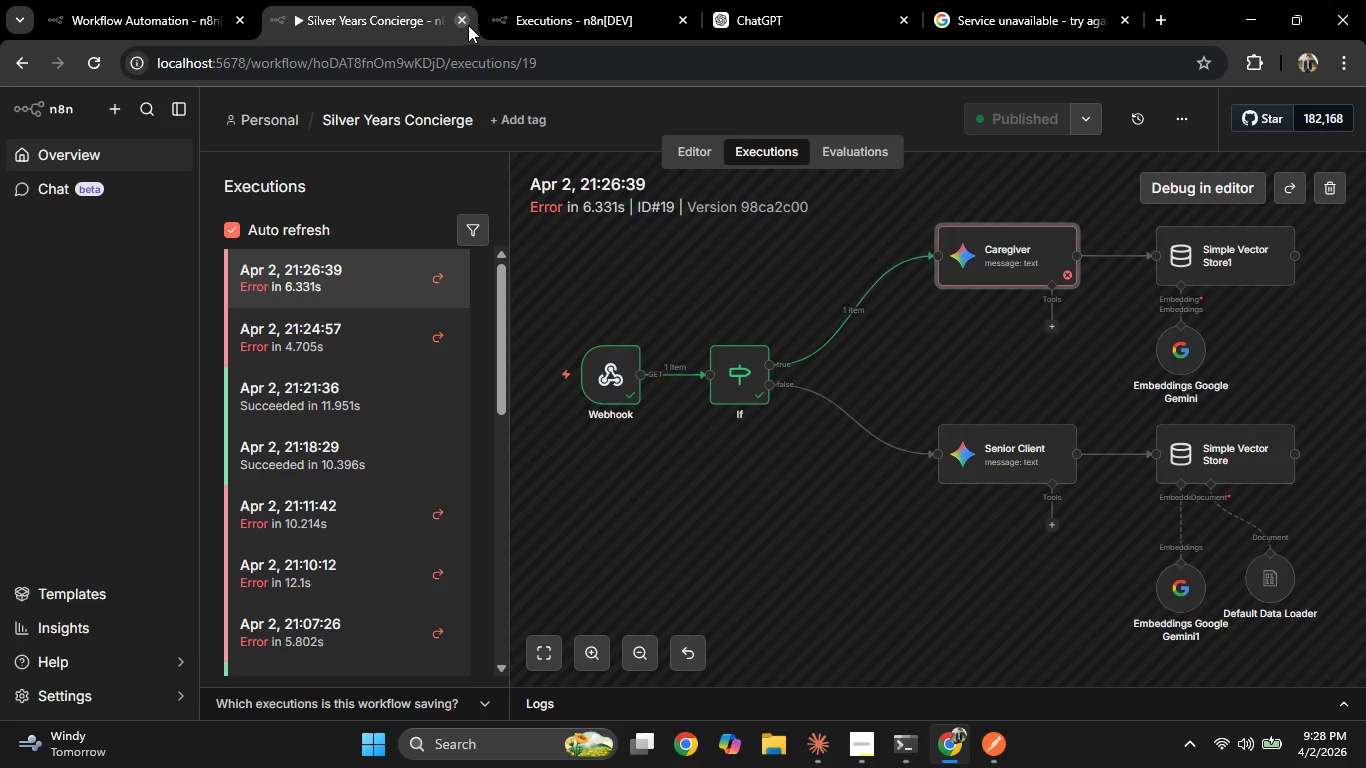 
double_click([410, 0])
 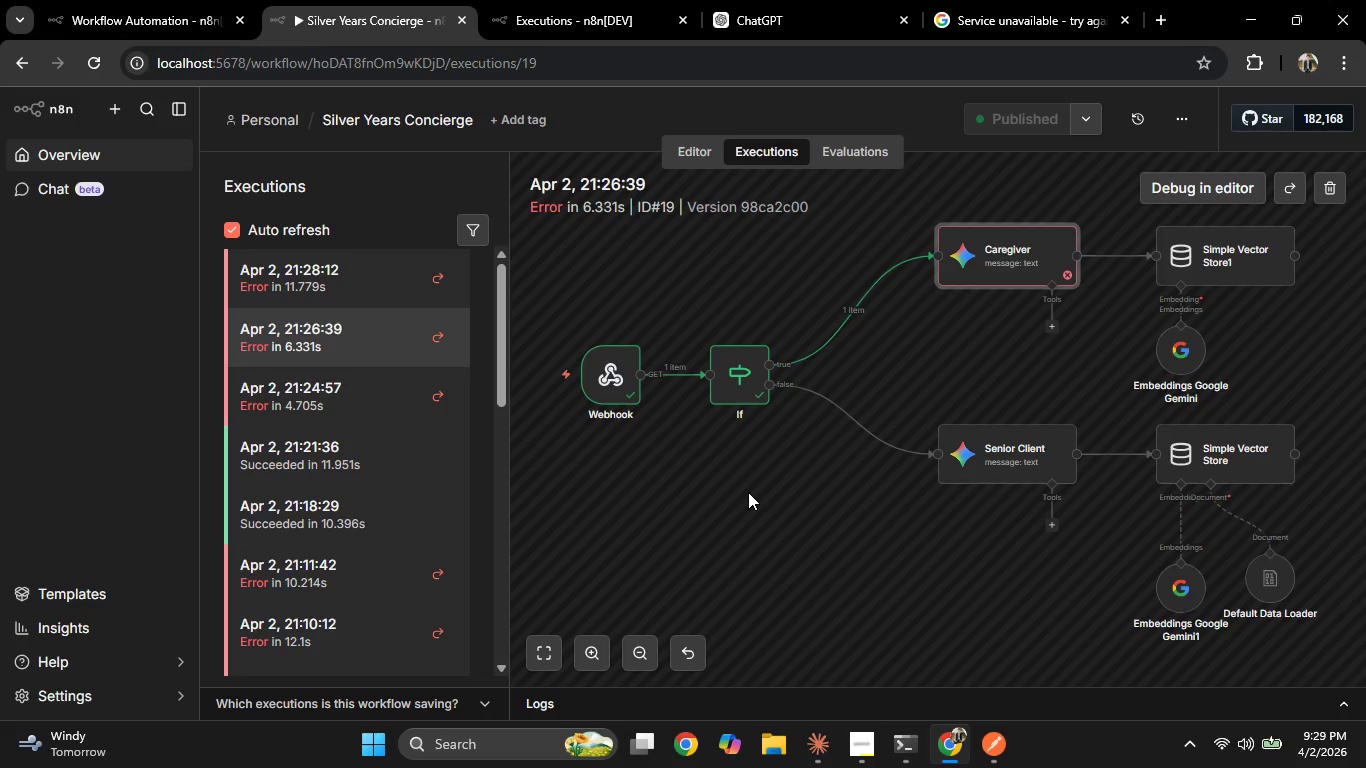 
wait(63.0)
 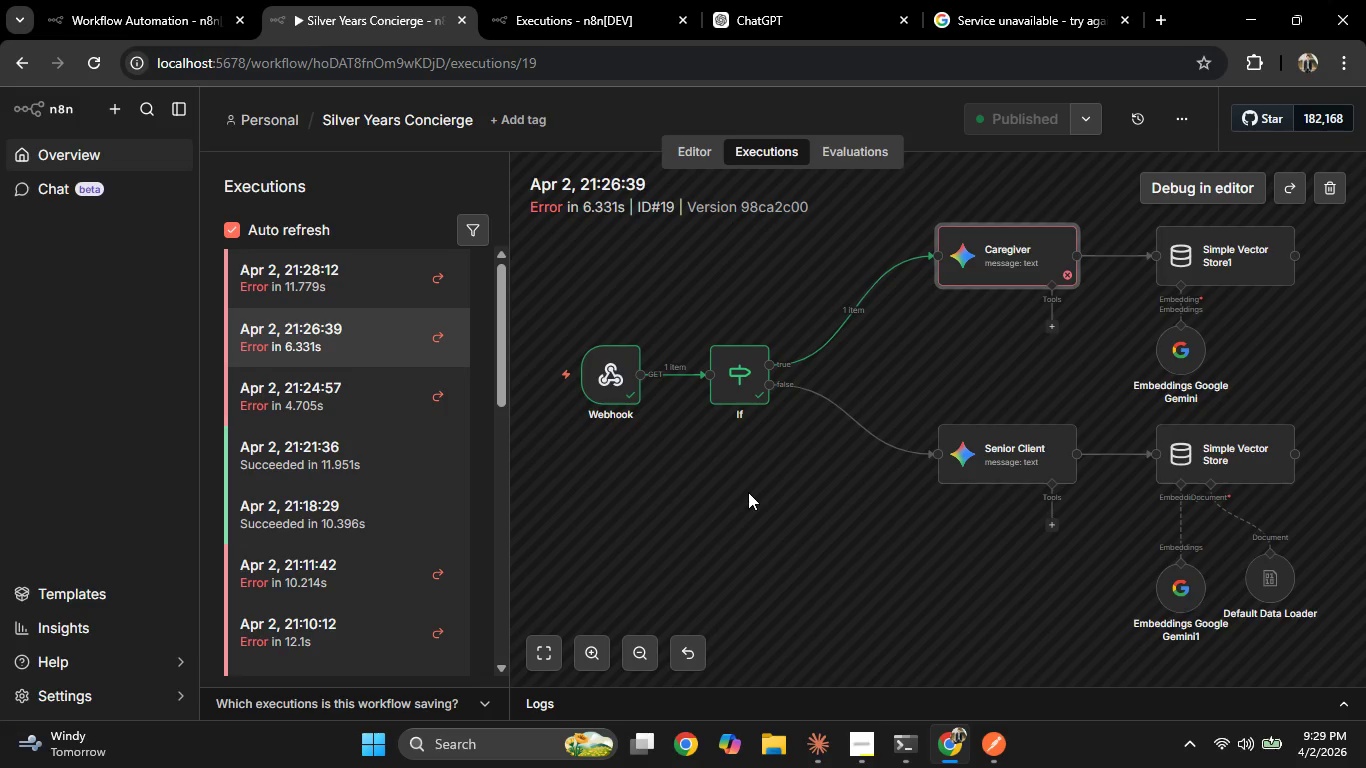 
left_click([324, 284])
 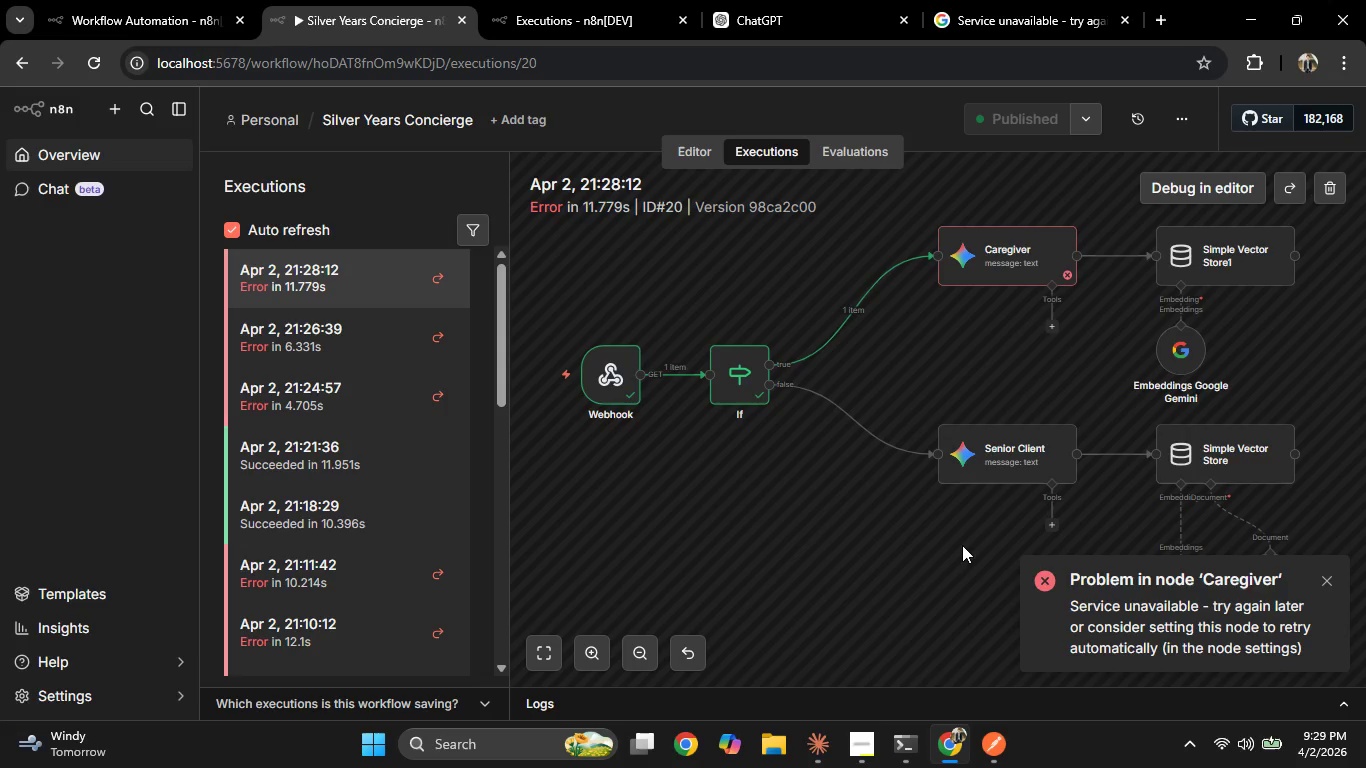 
wait(22.11)
 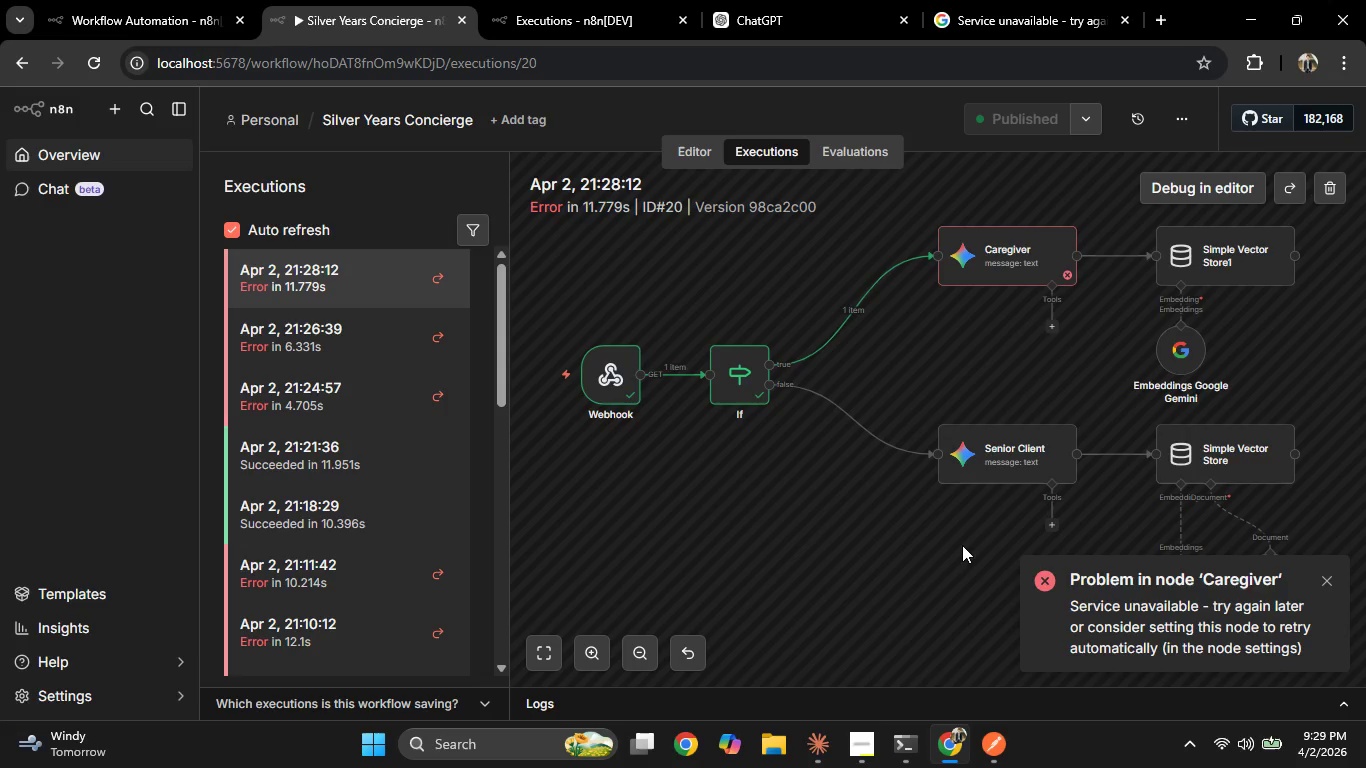 
left_click([998, 749])
 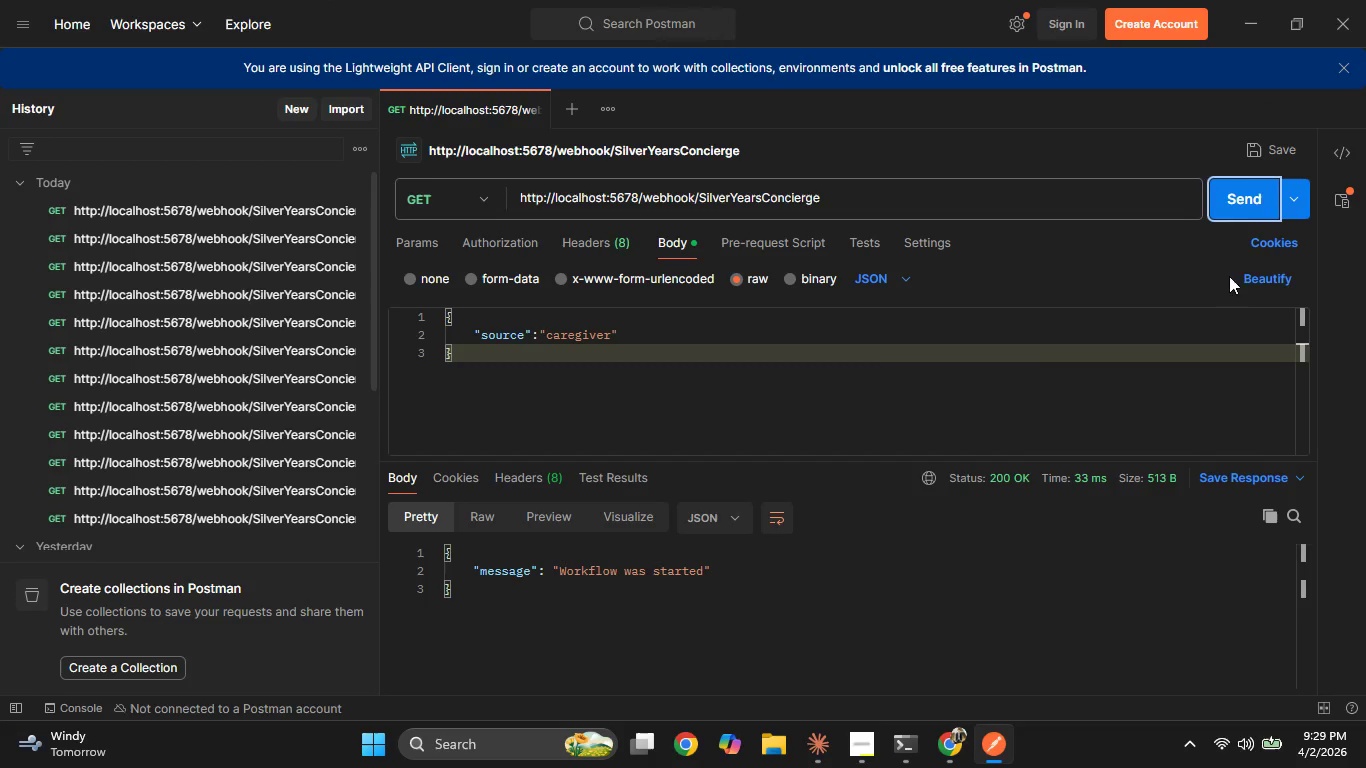 
left_click([1251, 189])
 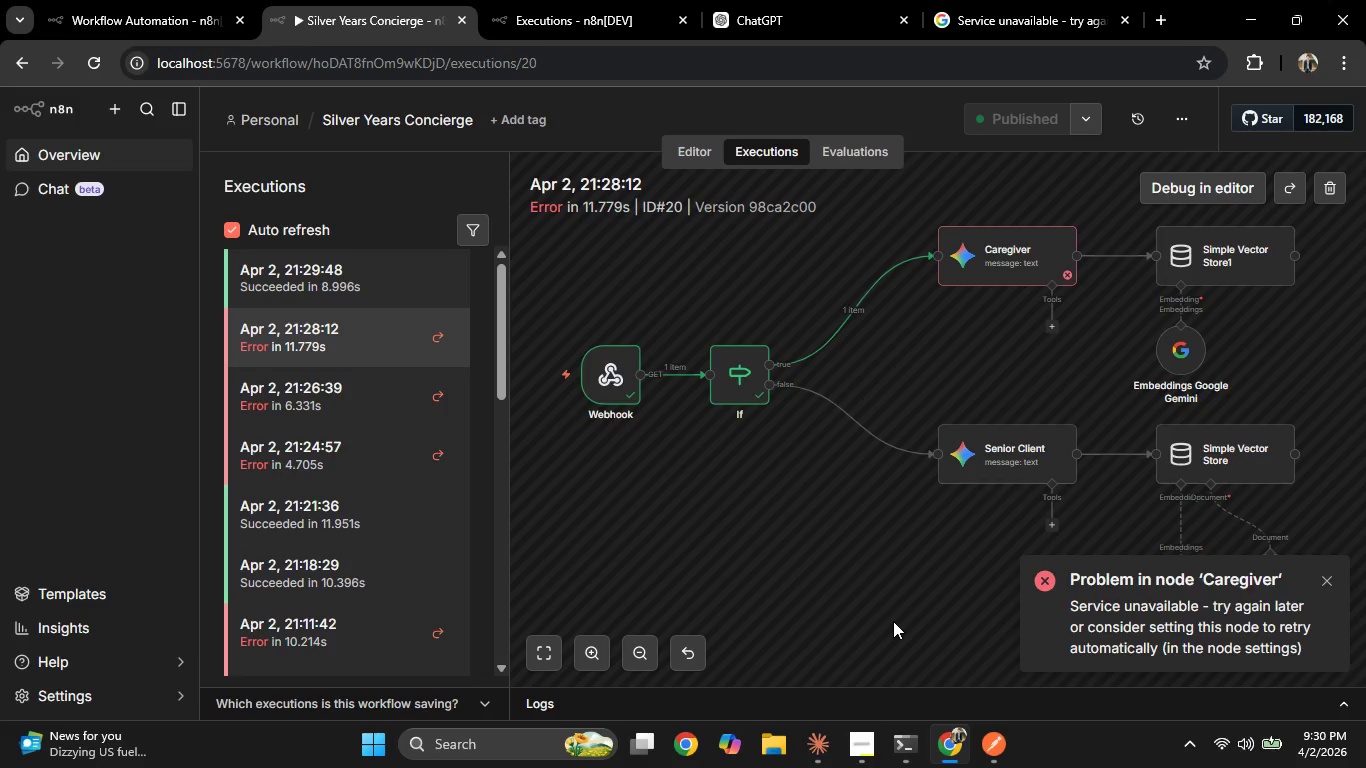 
wait(44.58)
 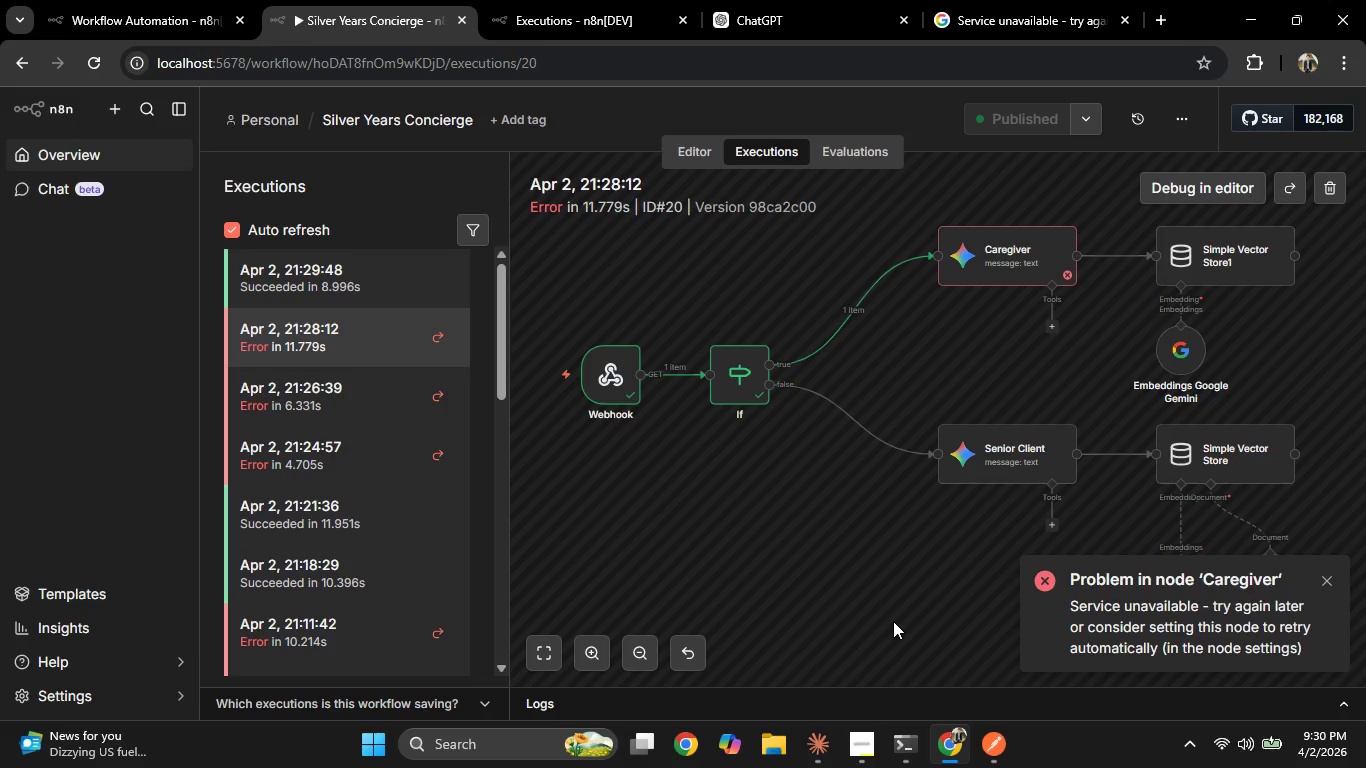 
left_click([337, 276])